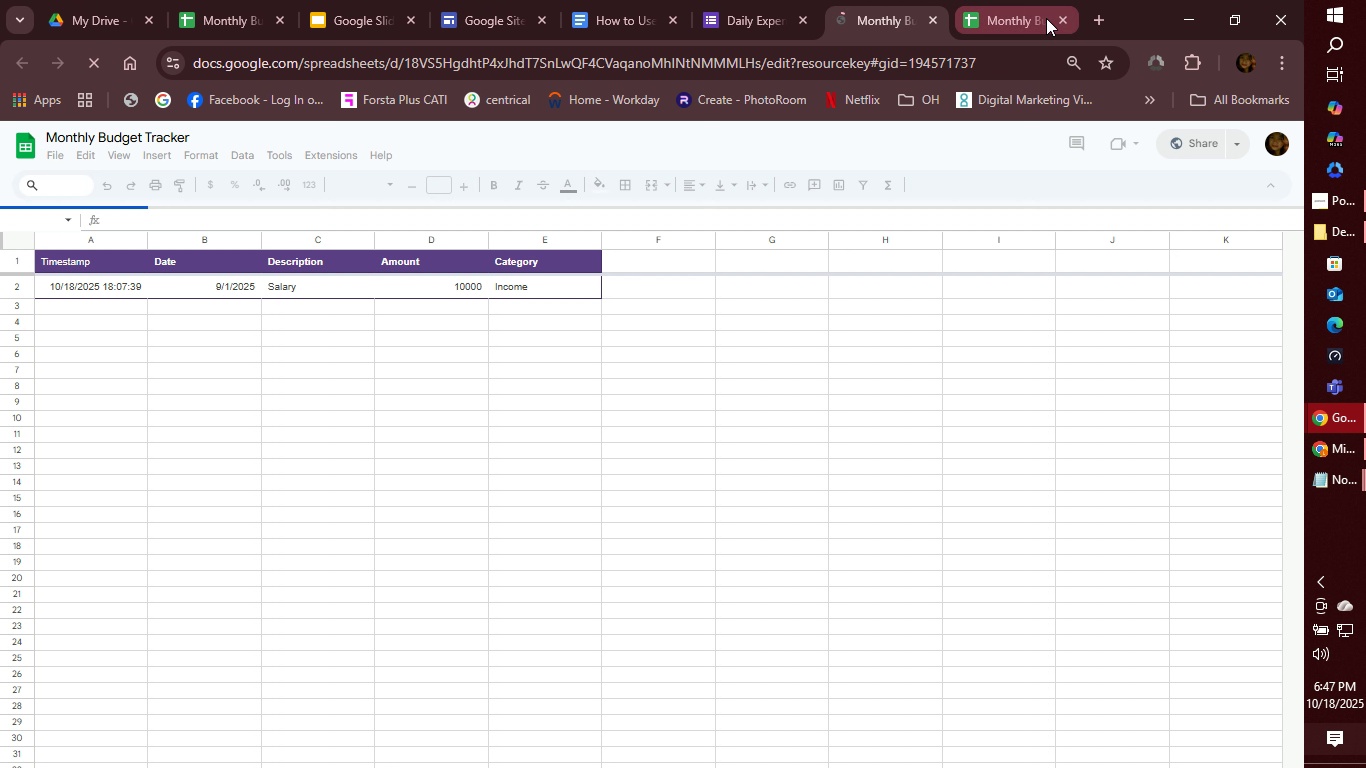 
scroll: coordinate [368, 401], scroll_direction: down, amount: 2.0
 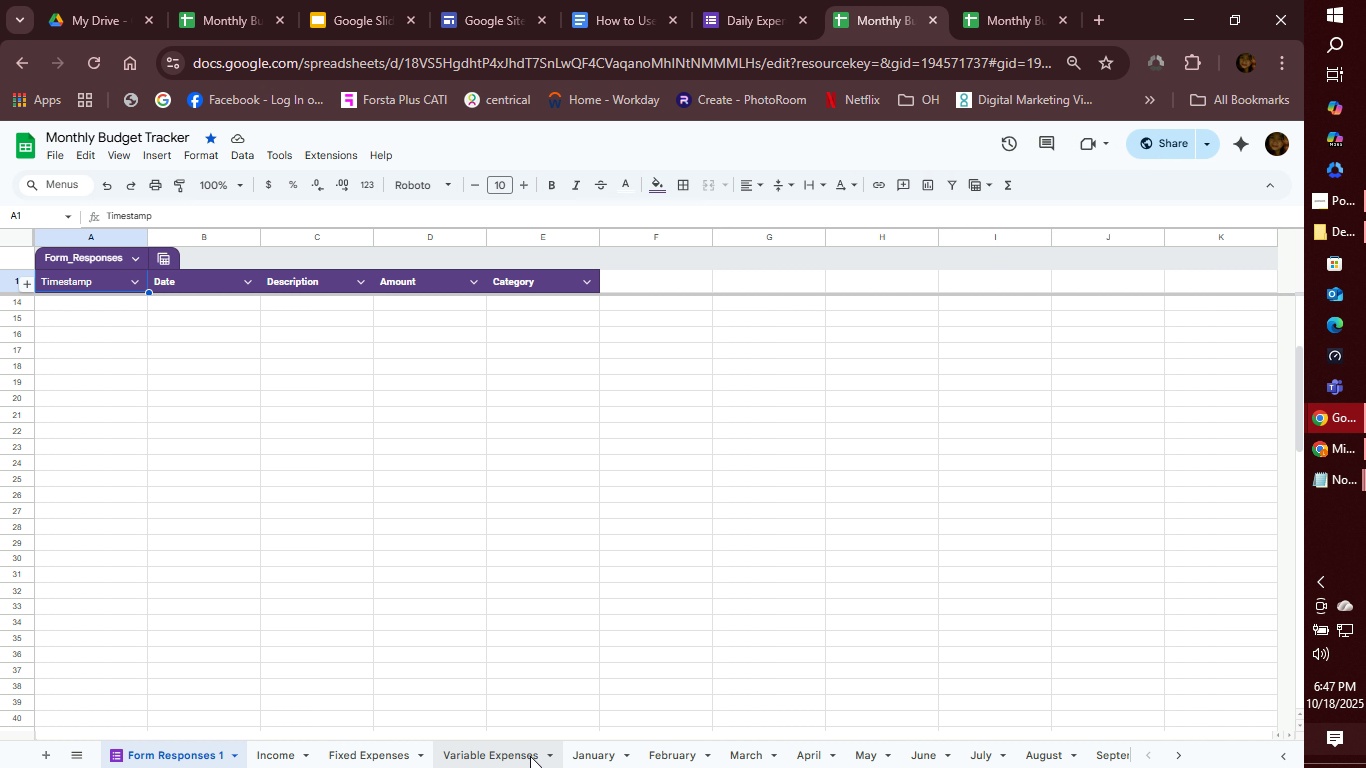 
wait(10.7)
 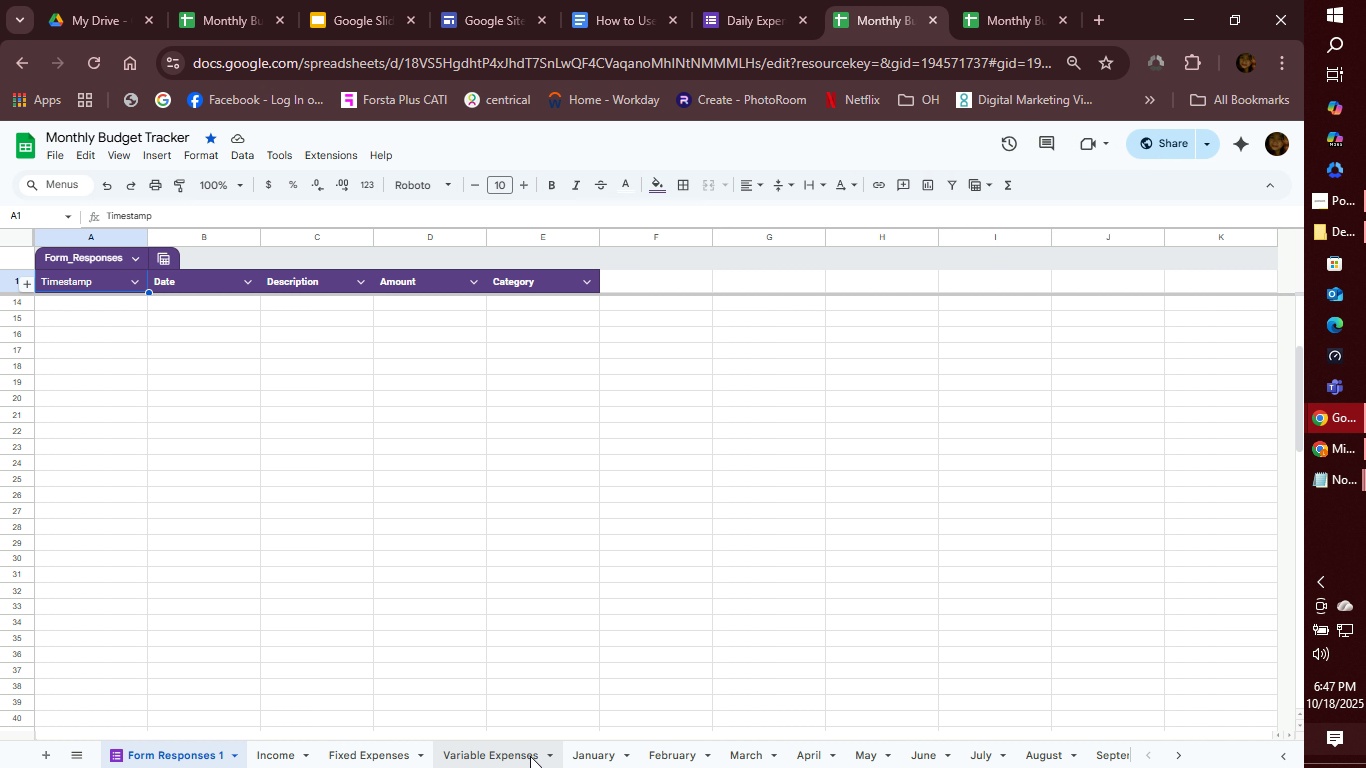 
left_click([1059, 16])
 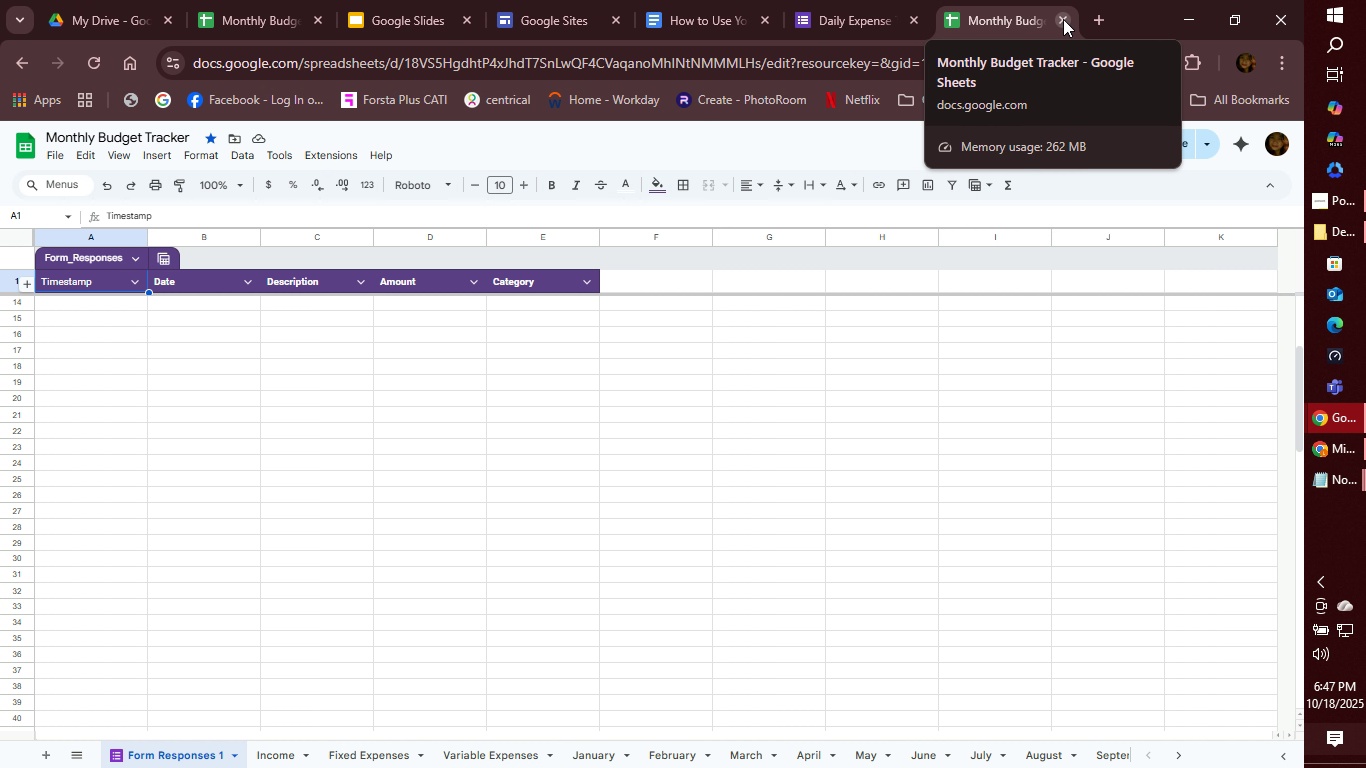 
left_click([1063, 19])
 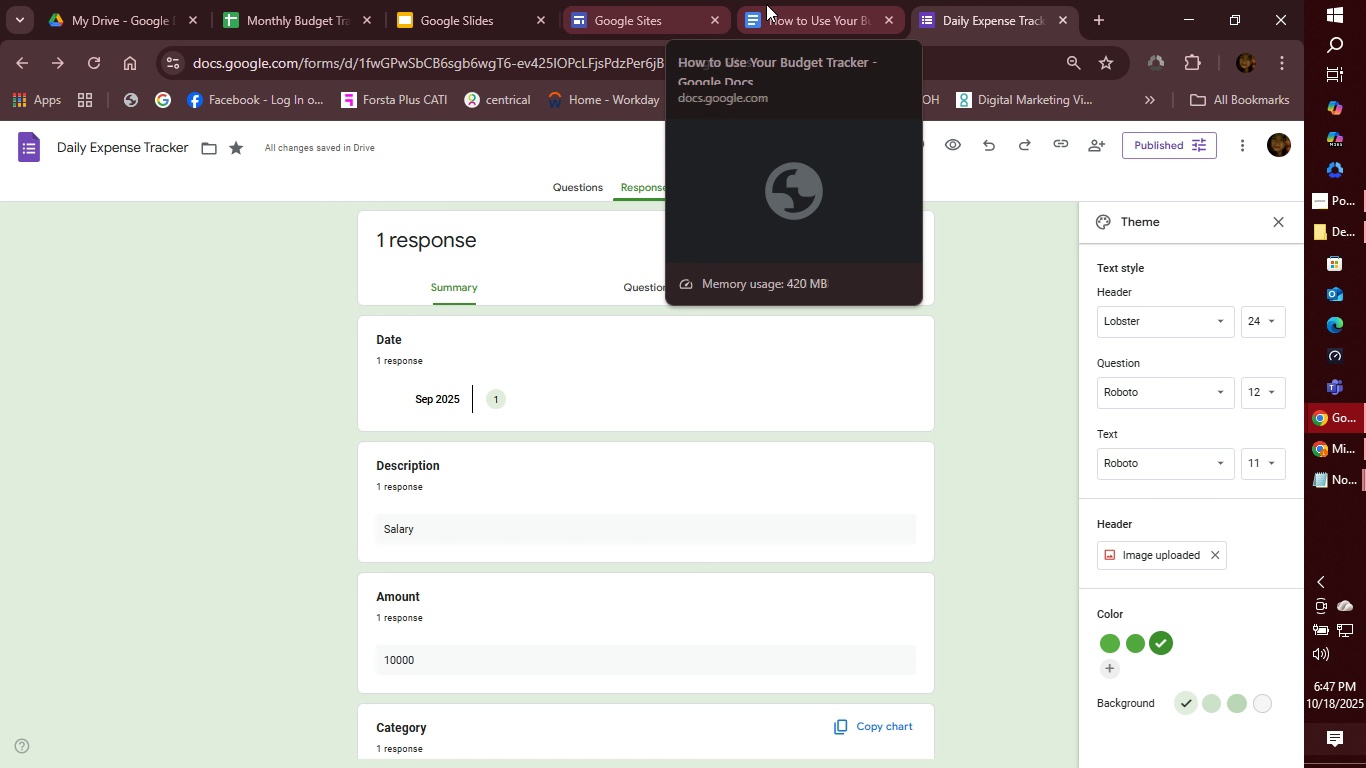 
left_click([775, 14])
 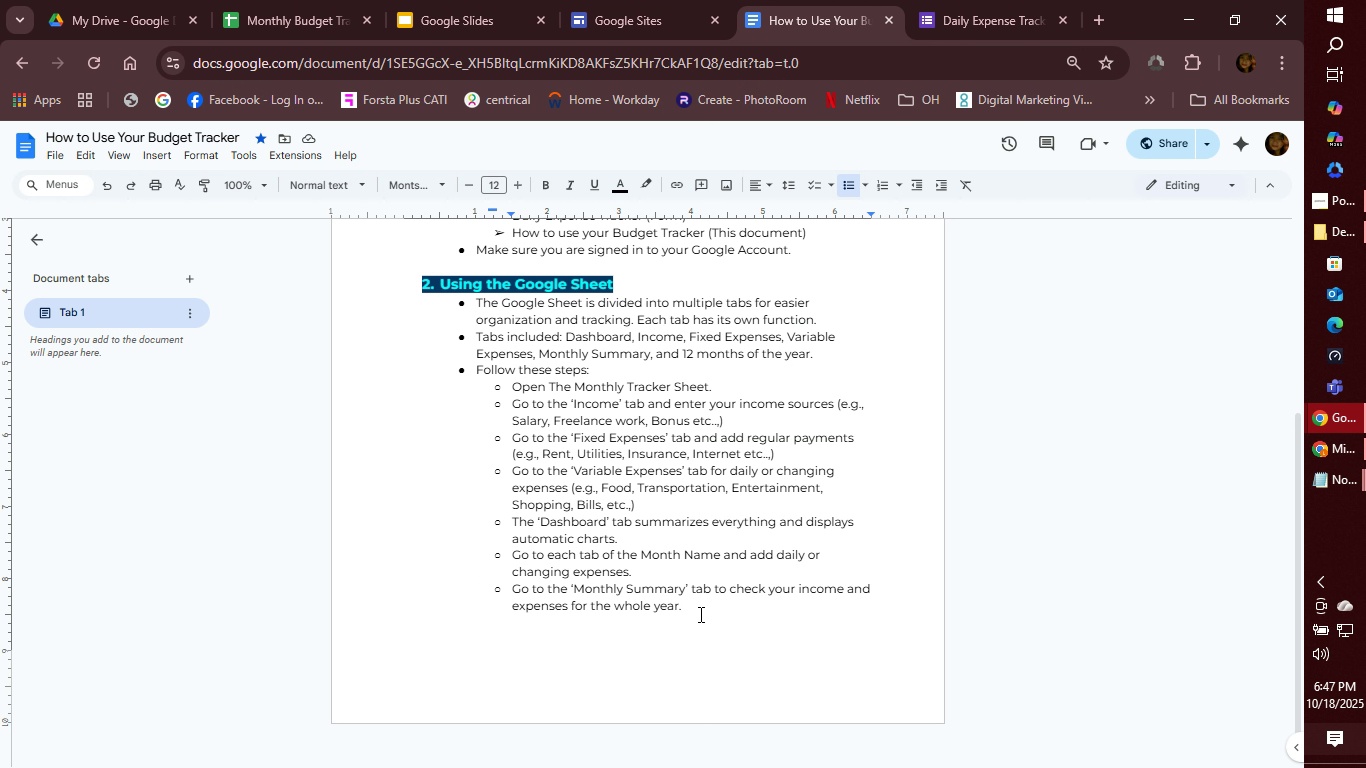 
key(Enter)
 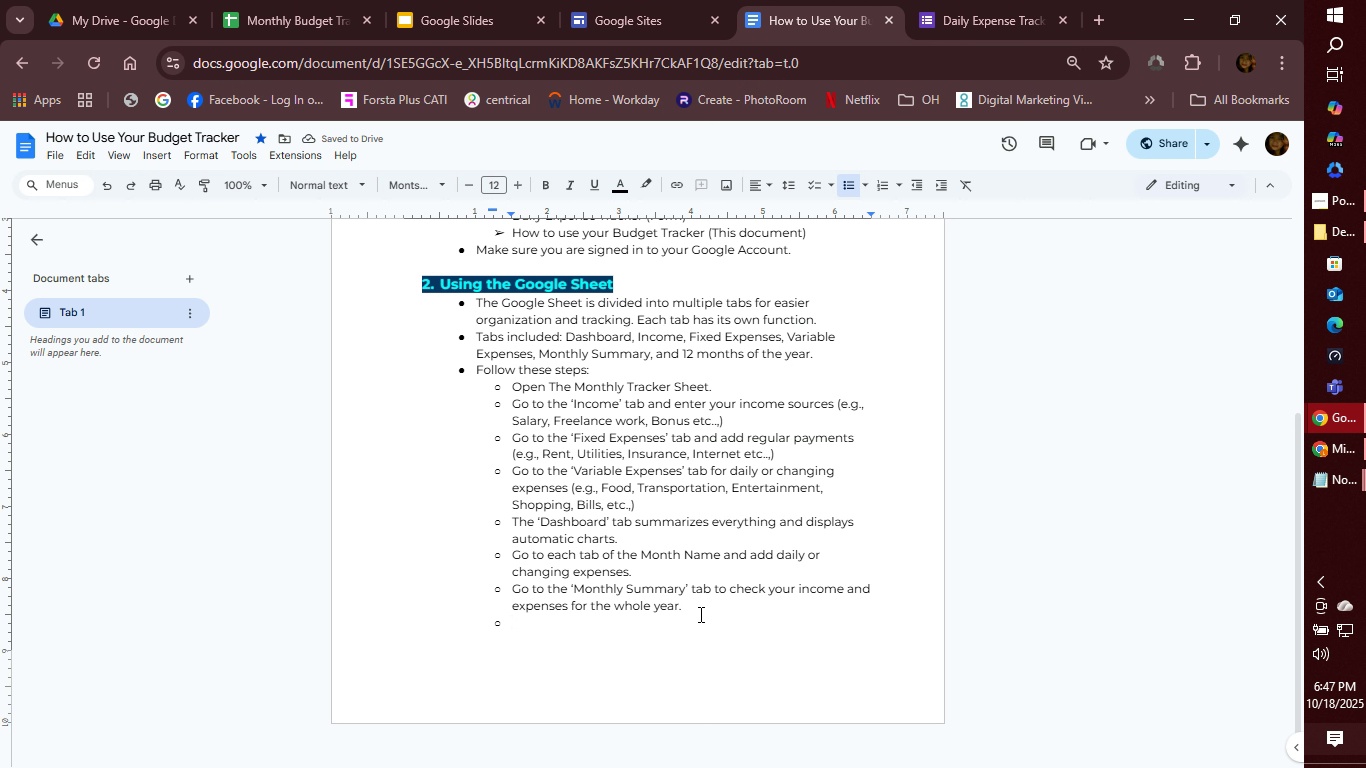 
key(Enter)
 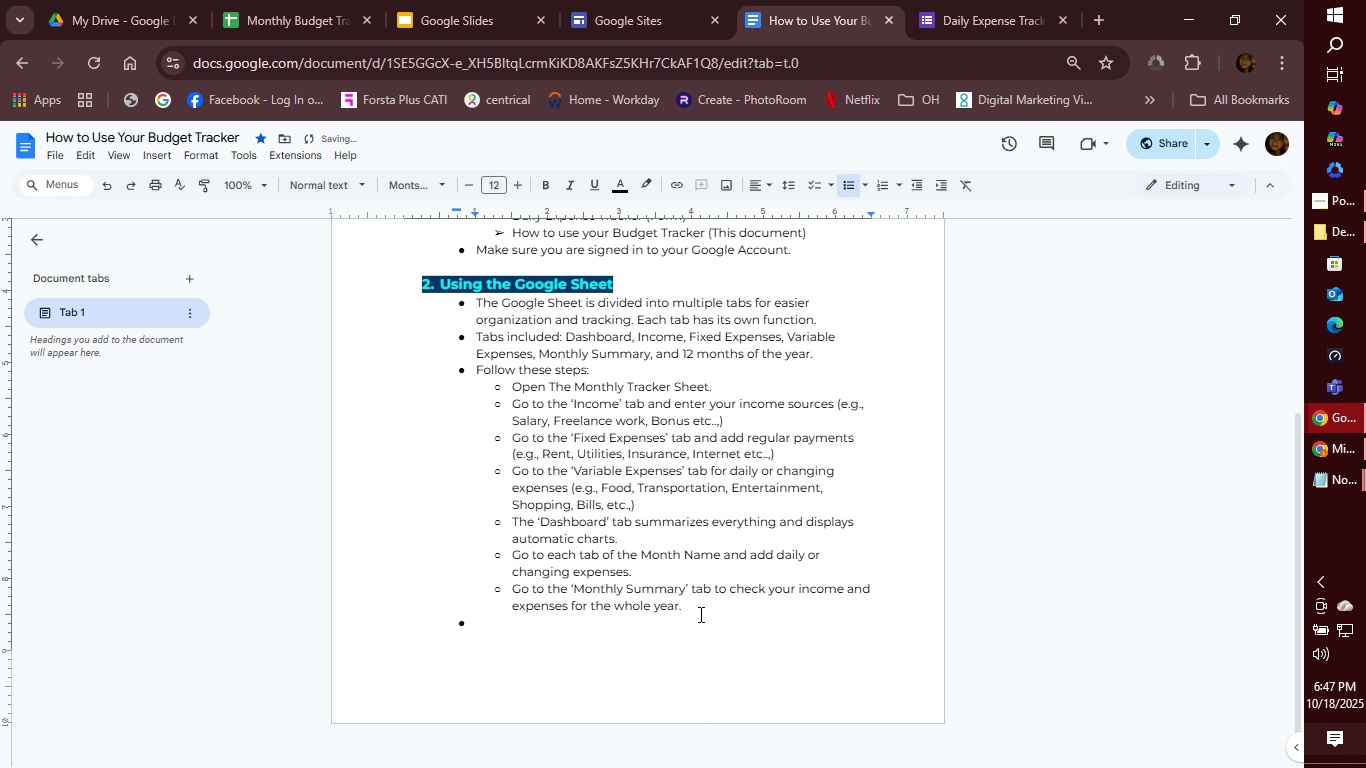 
key(Enter)
 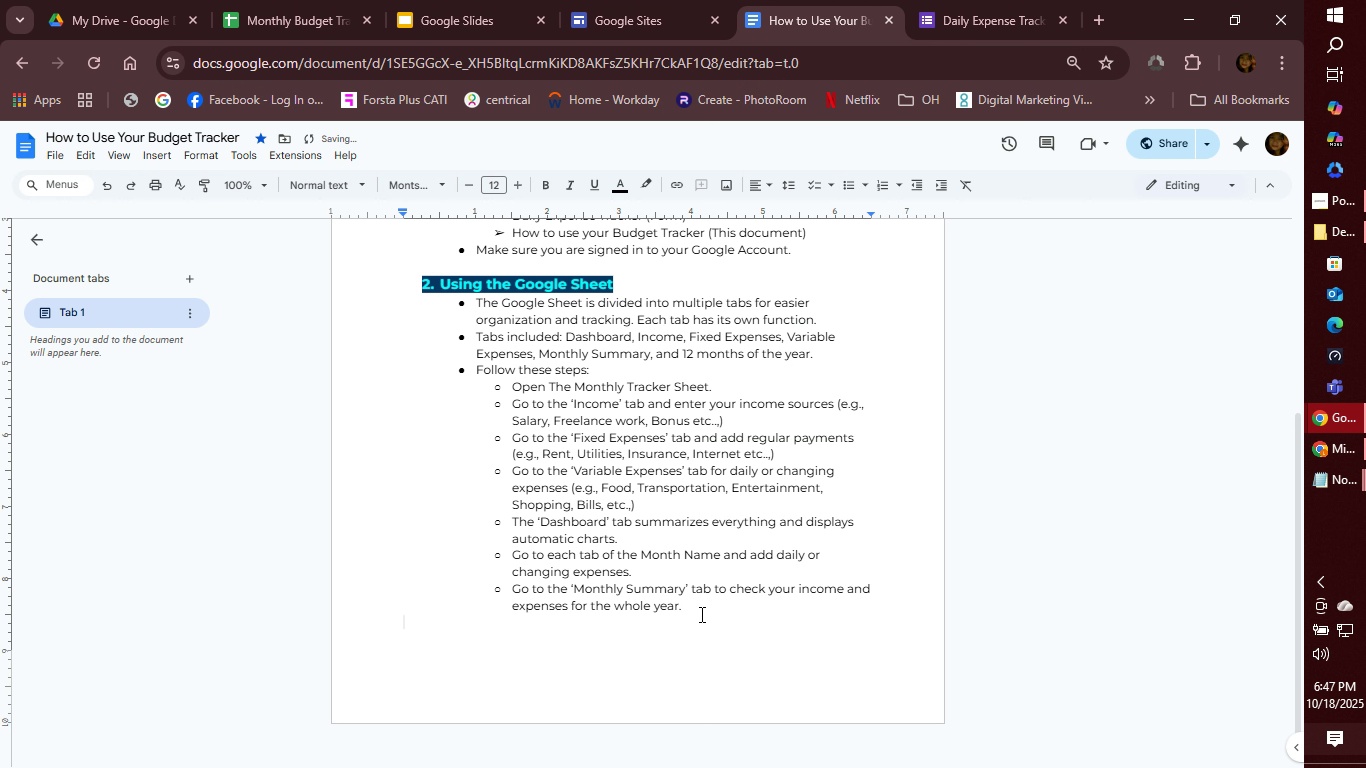 
key(3)
 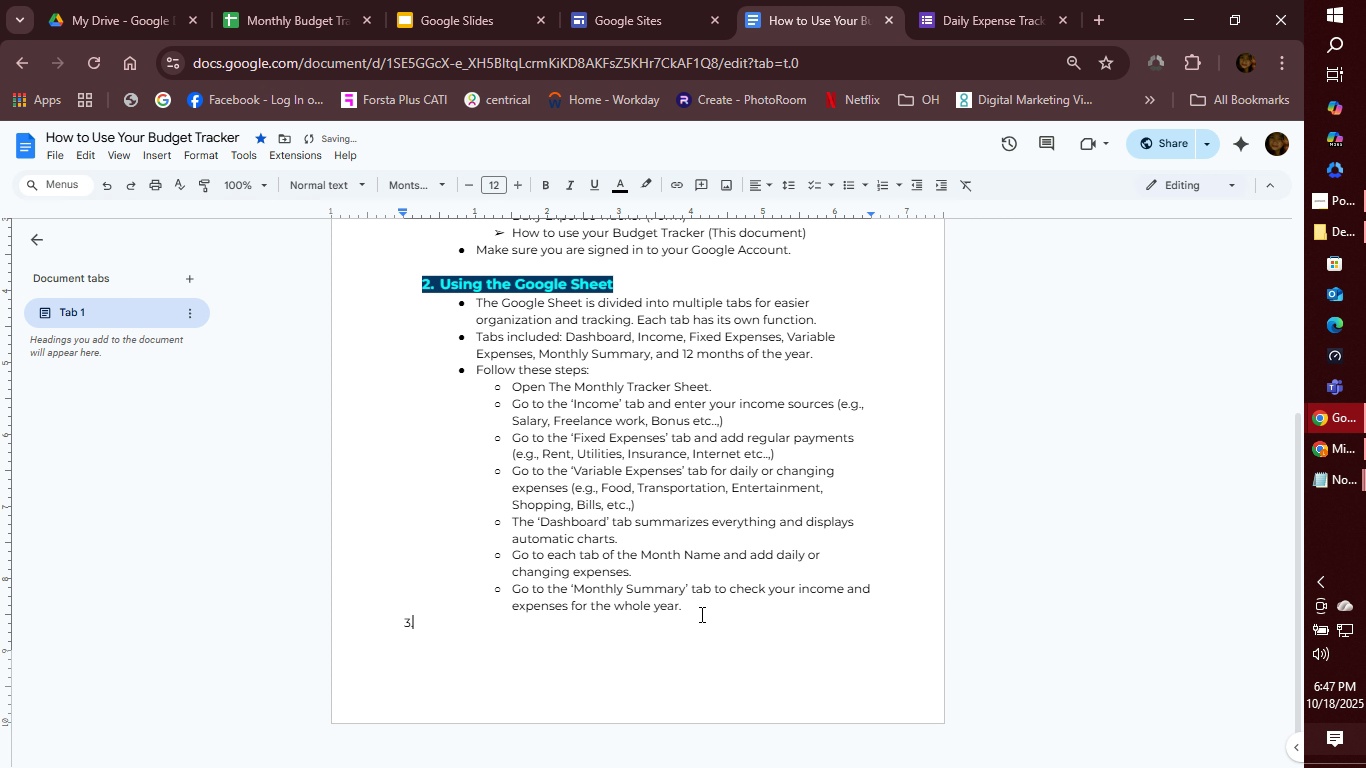 
key(Period)
 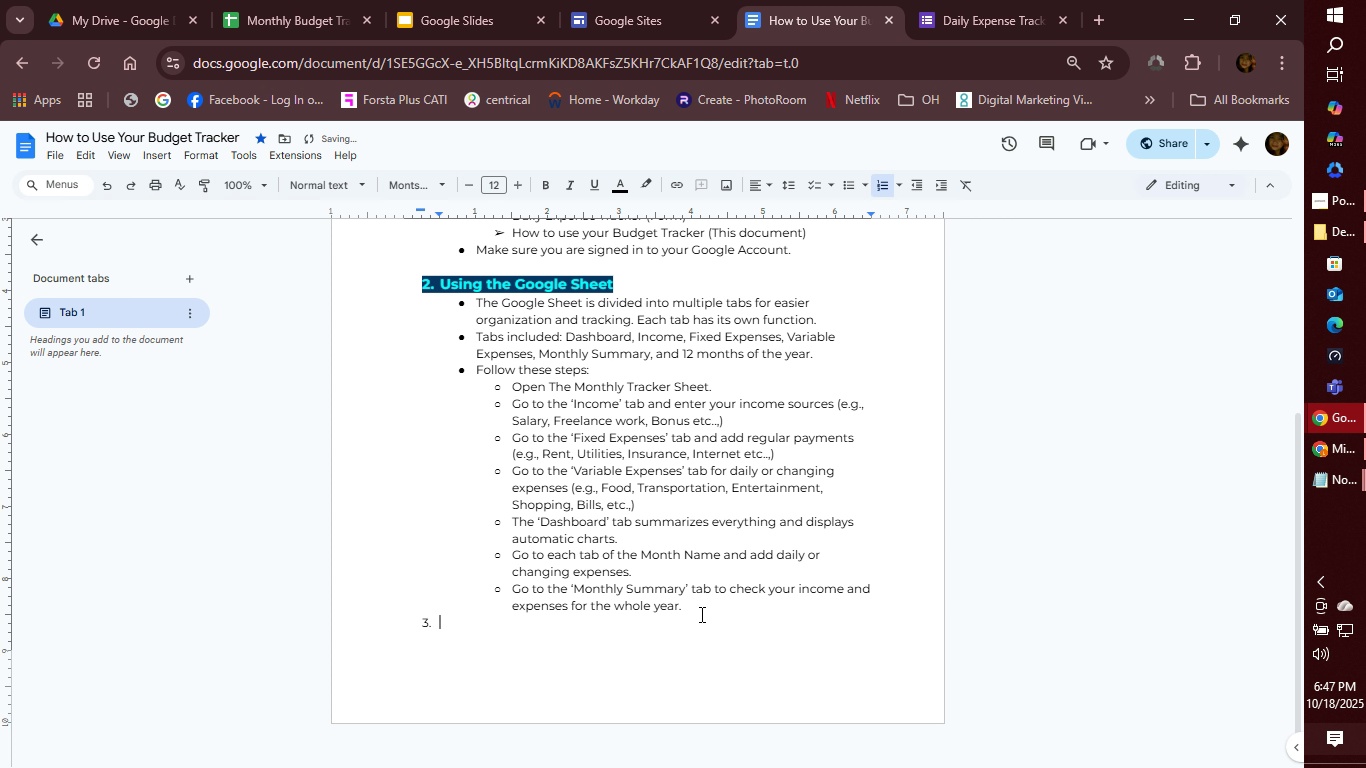 
key(Space)
 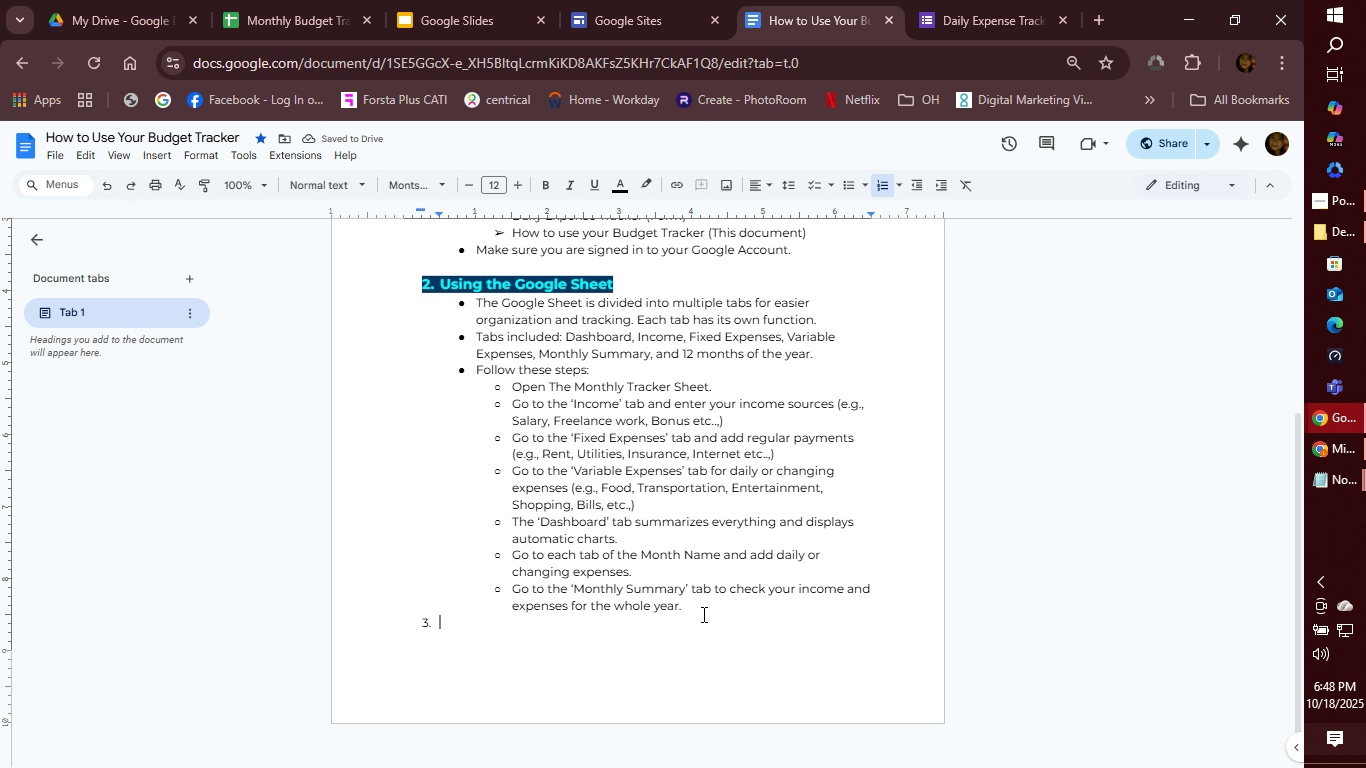 
wait(6.87)
 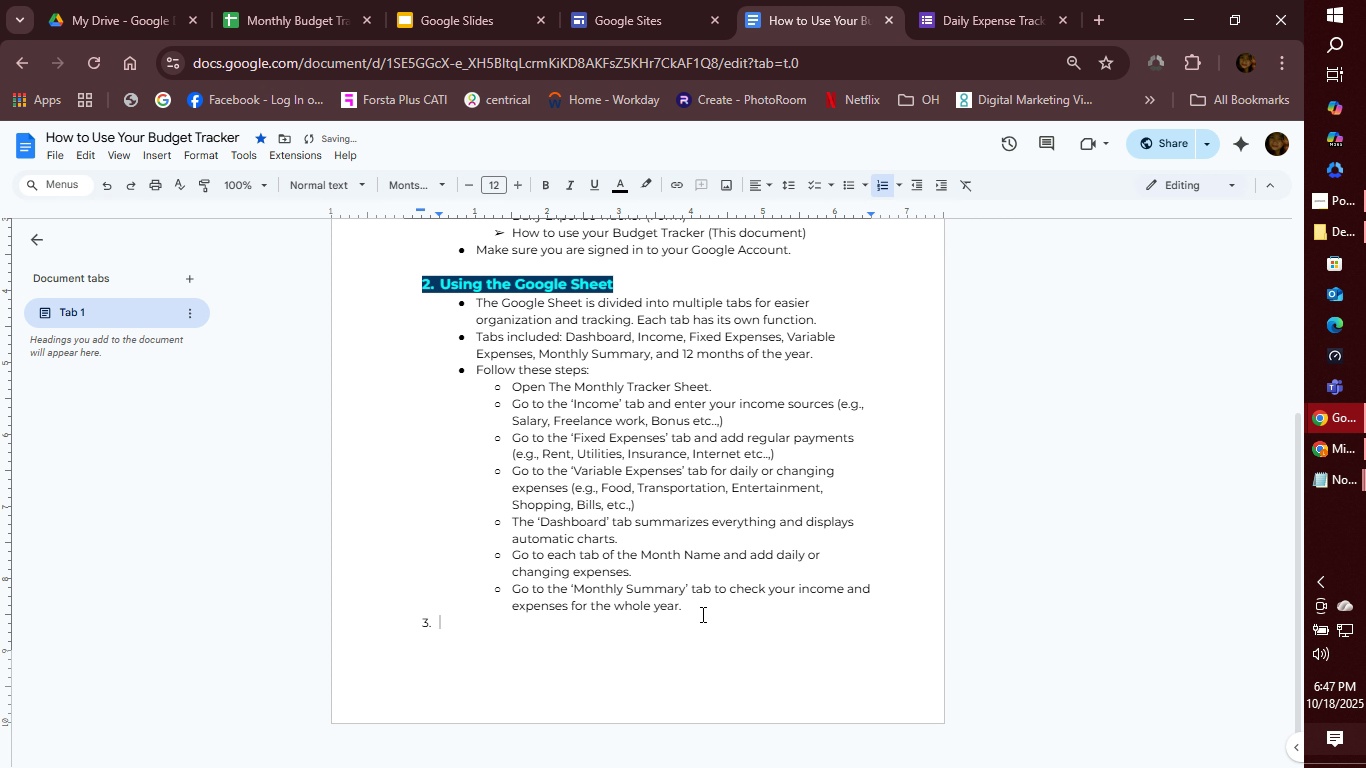 
key(Backspace)
 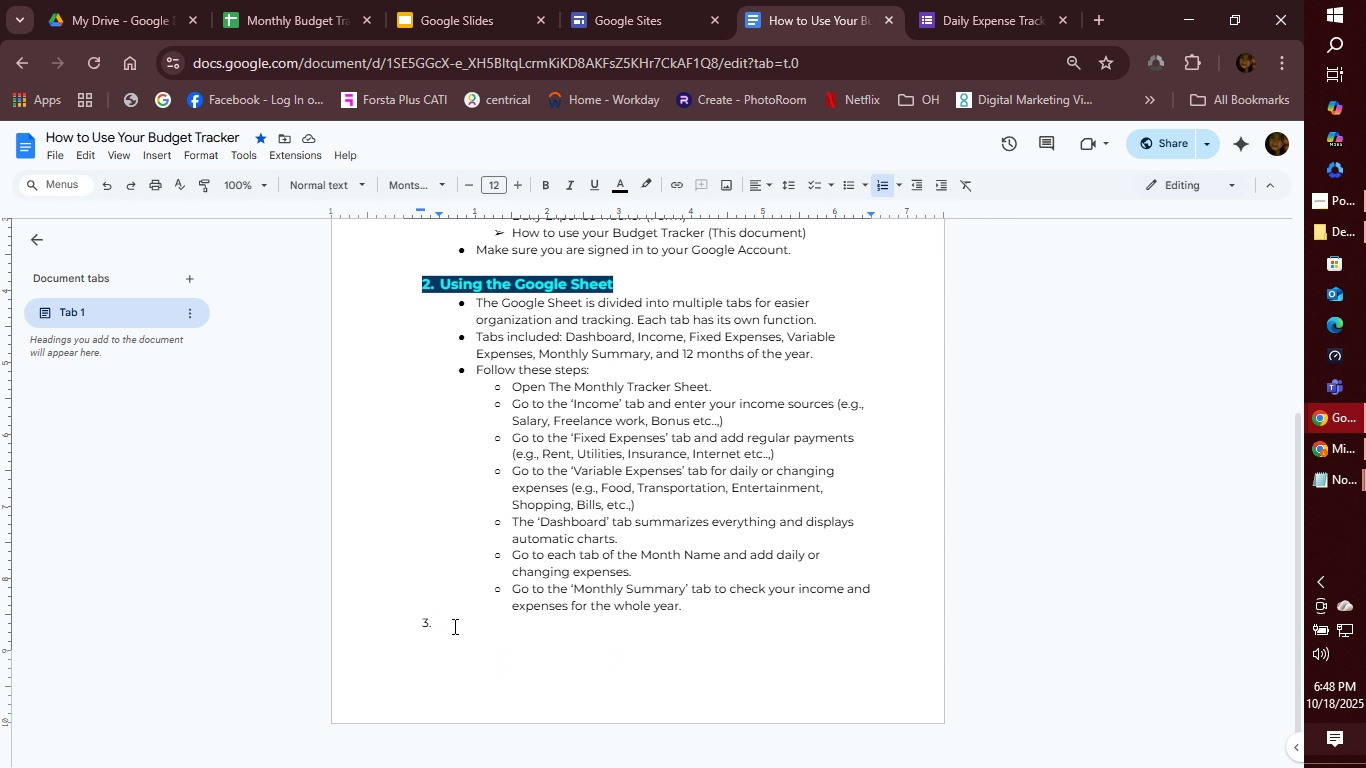 
hold_key(key=Backspace, duration=1.83)
 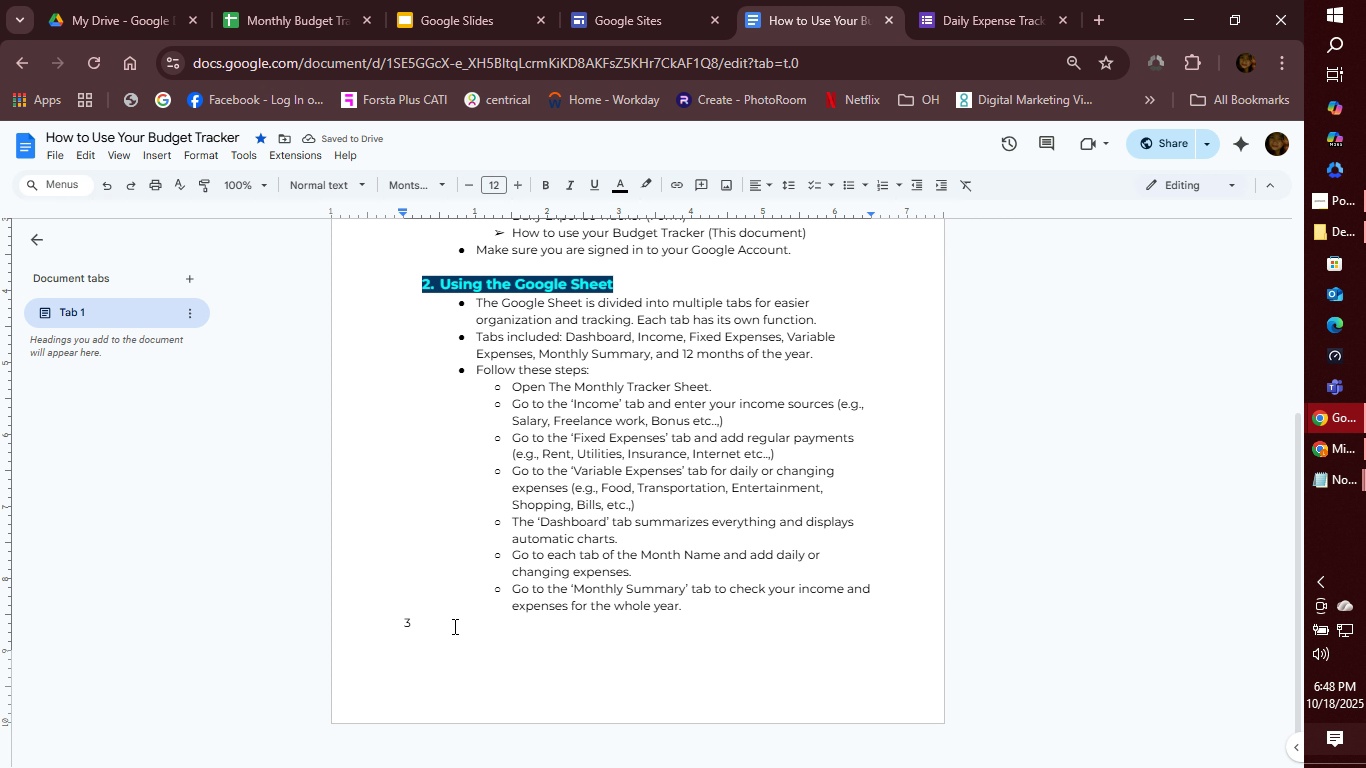 
key(Backspace)
 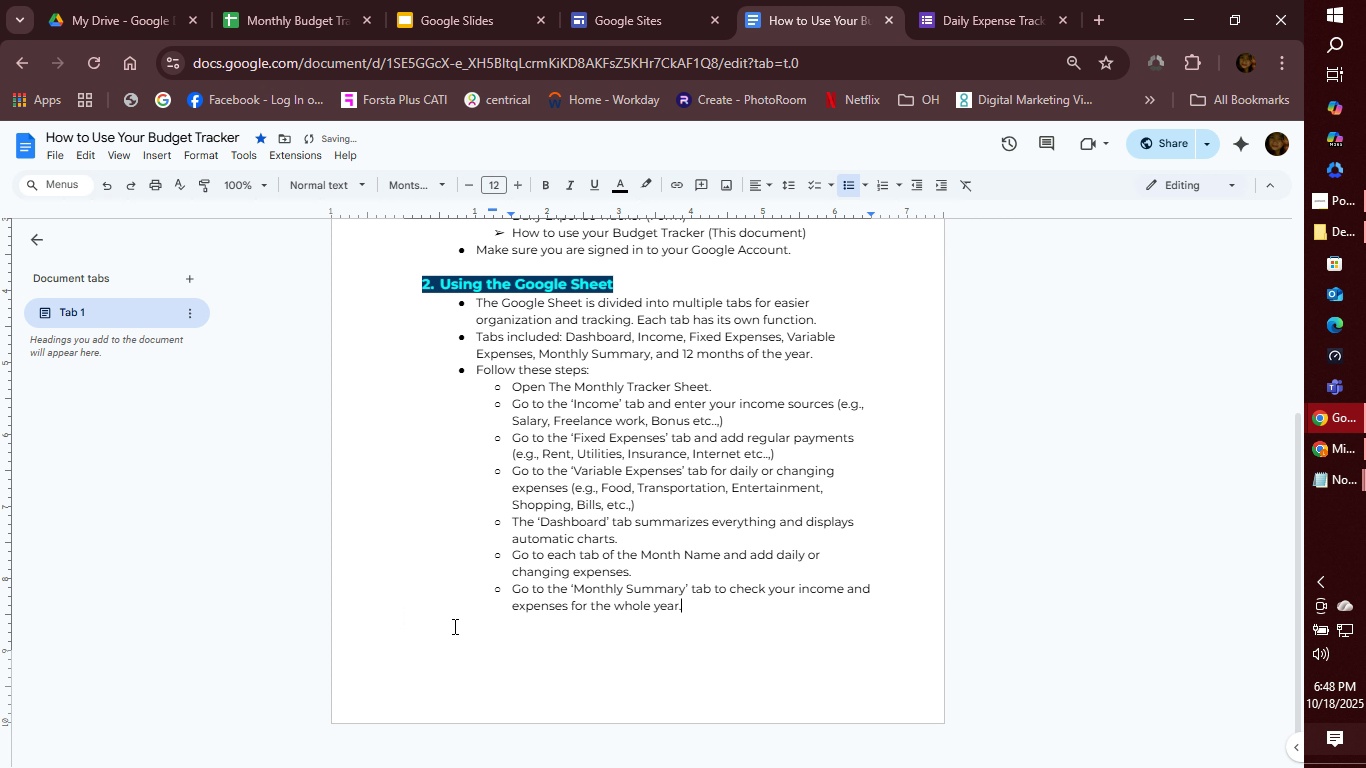 
key(Backspace)
 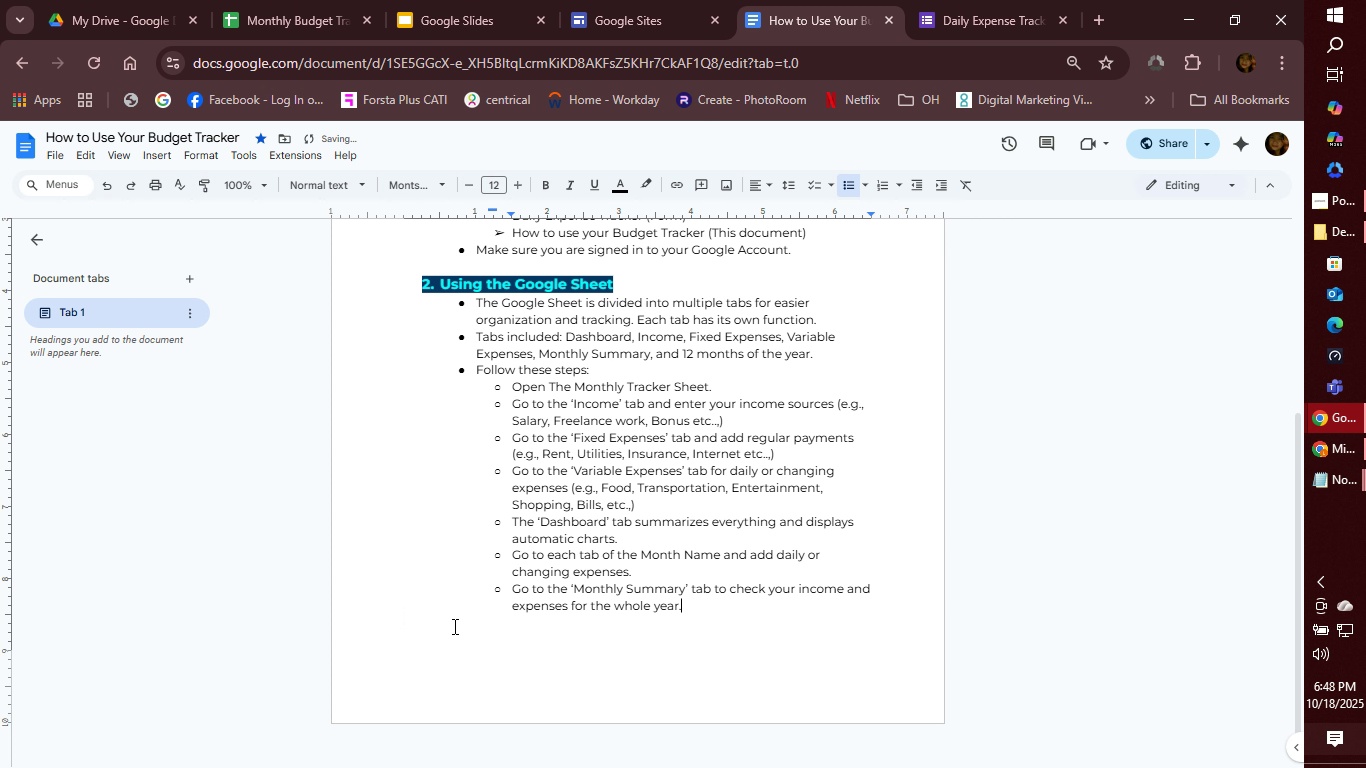 
key(Enter)
 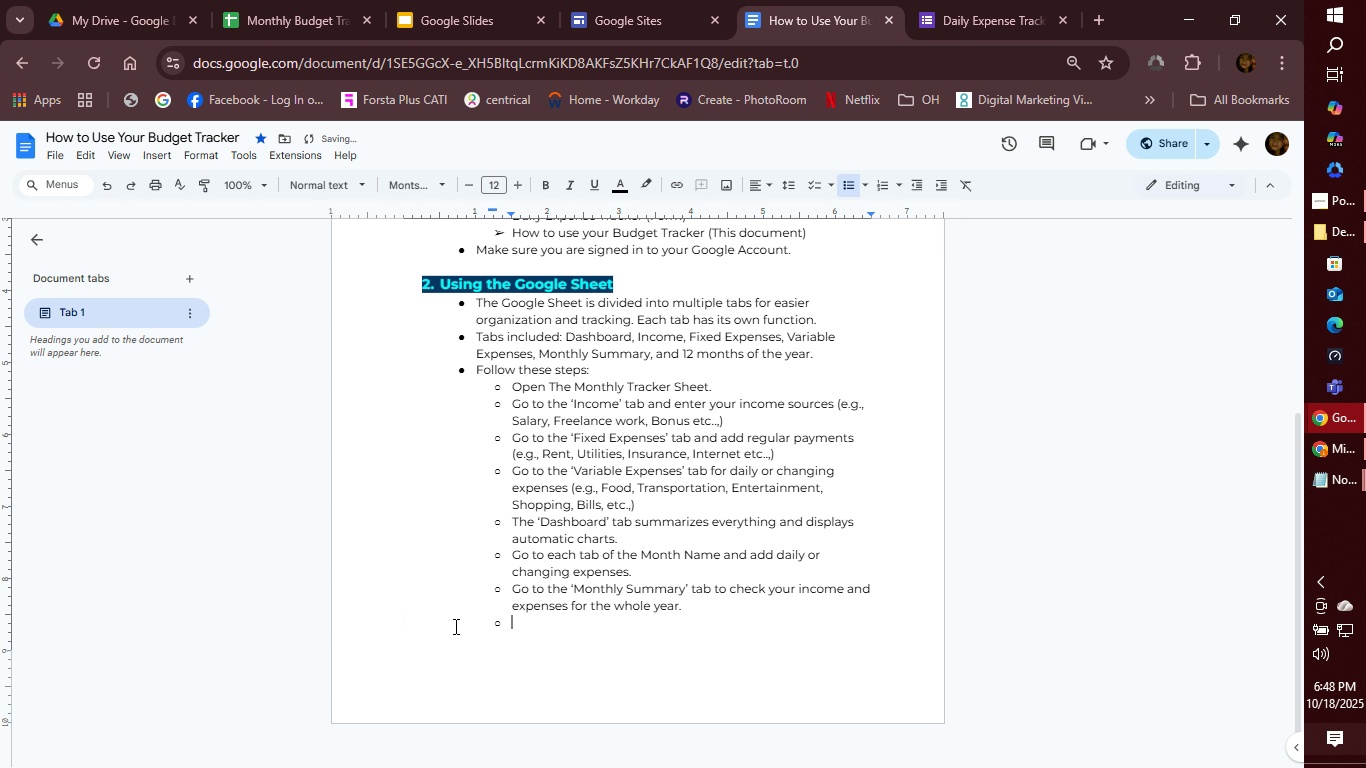 
key(Backspace)
 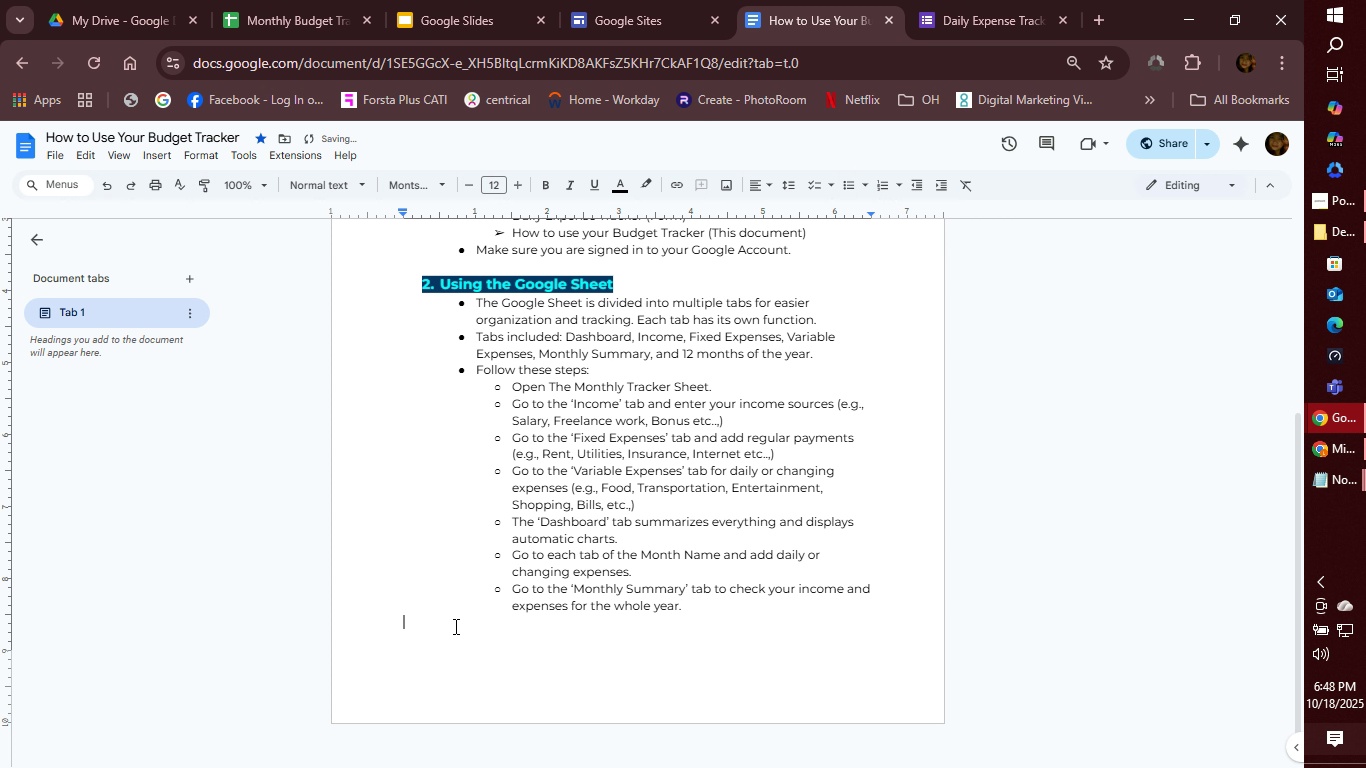 
key(Backspace)
 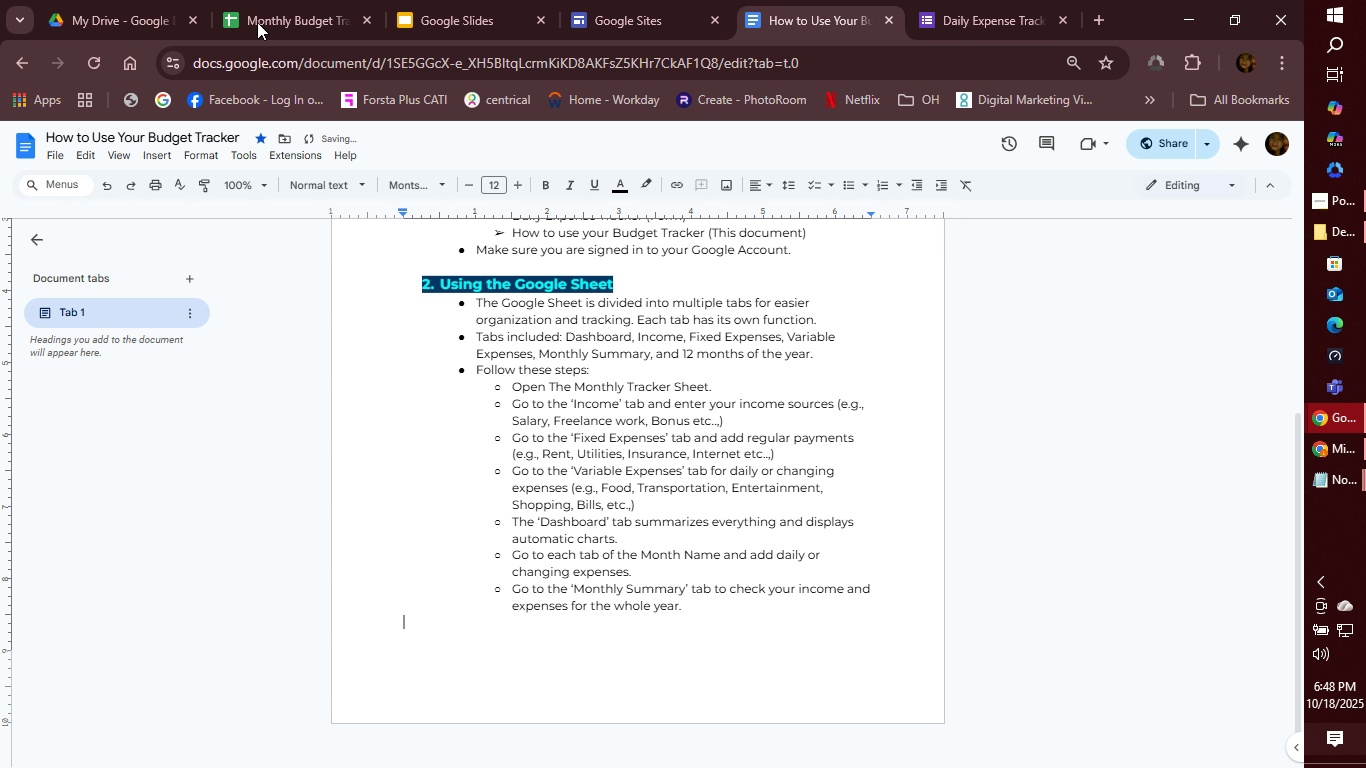 
left_click([268, 13])
 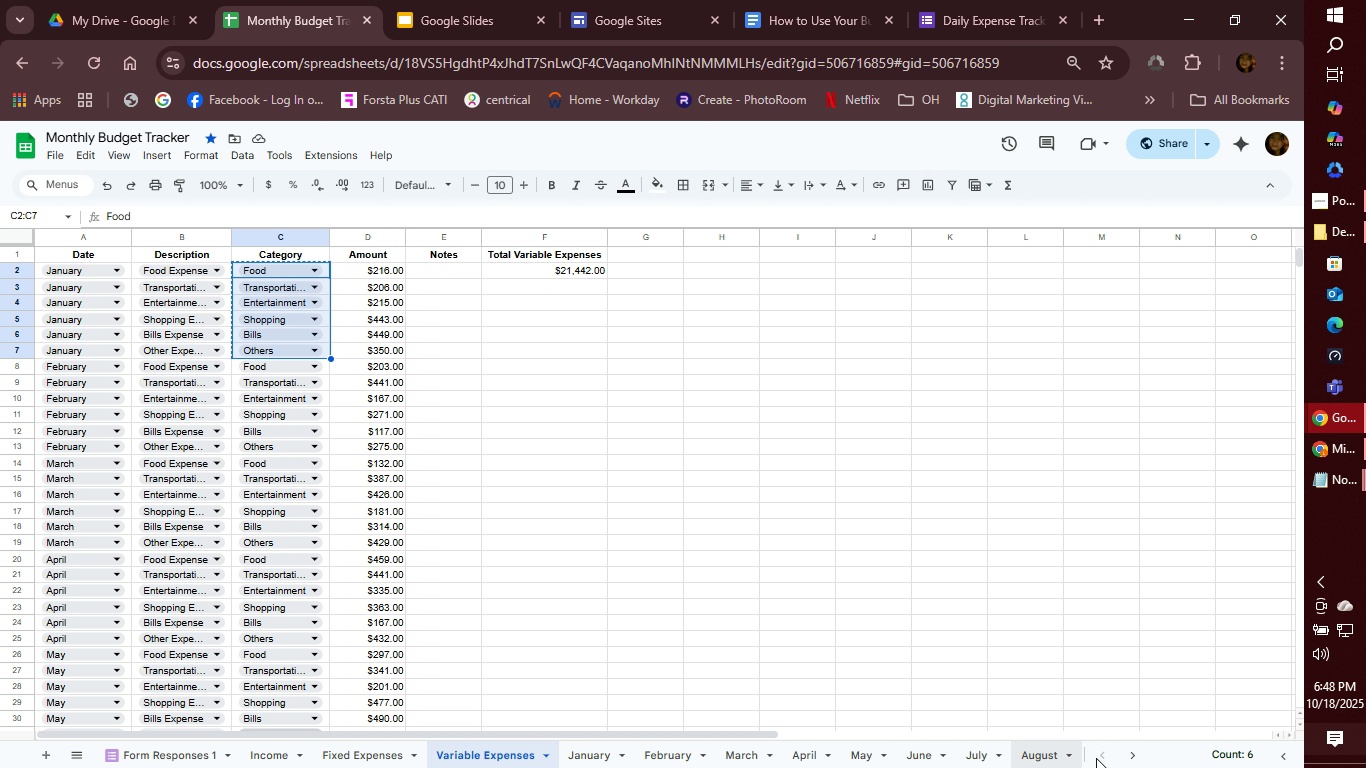 
wait(5.08)
 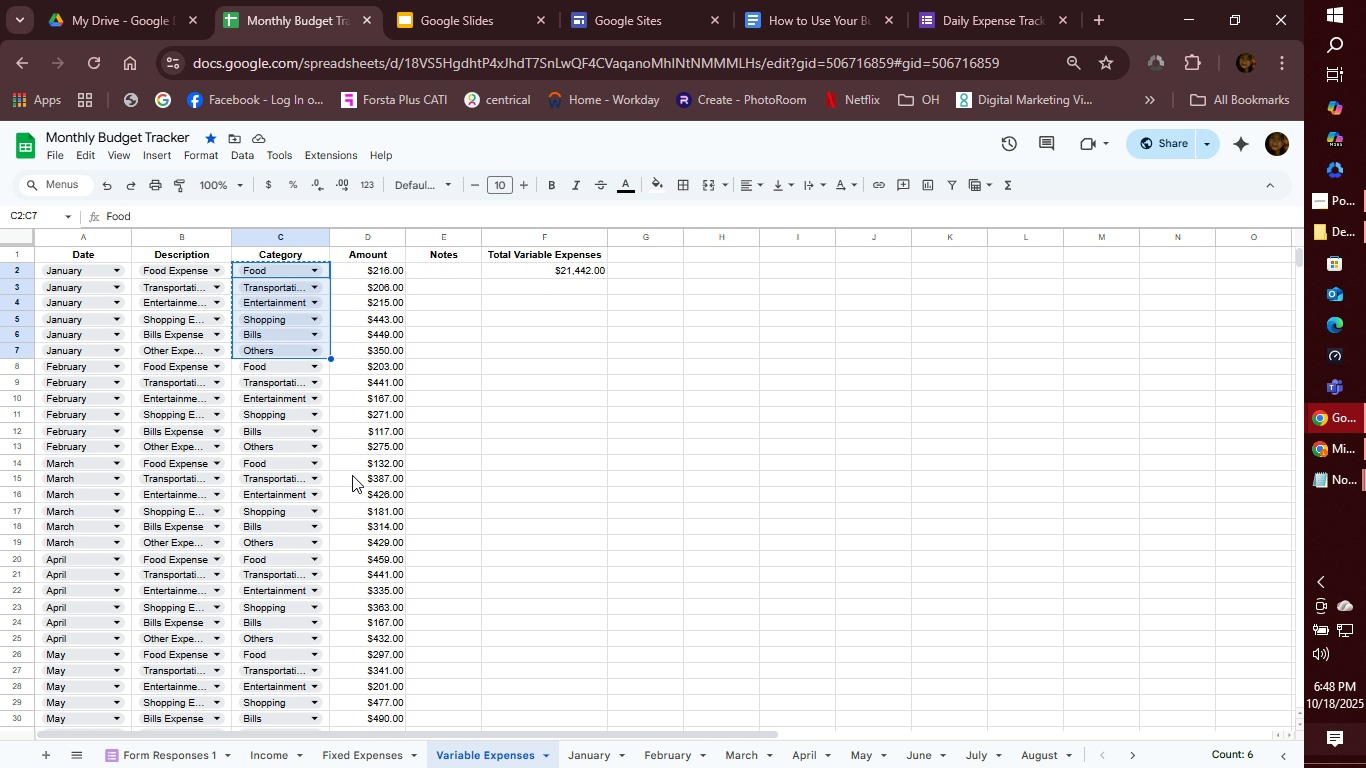 
double_click([1133, 757])
 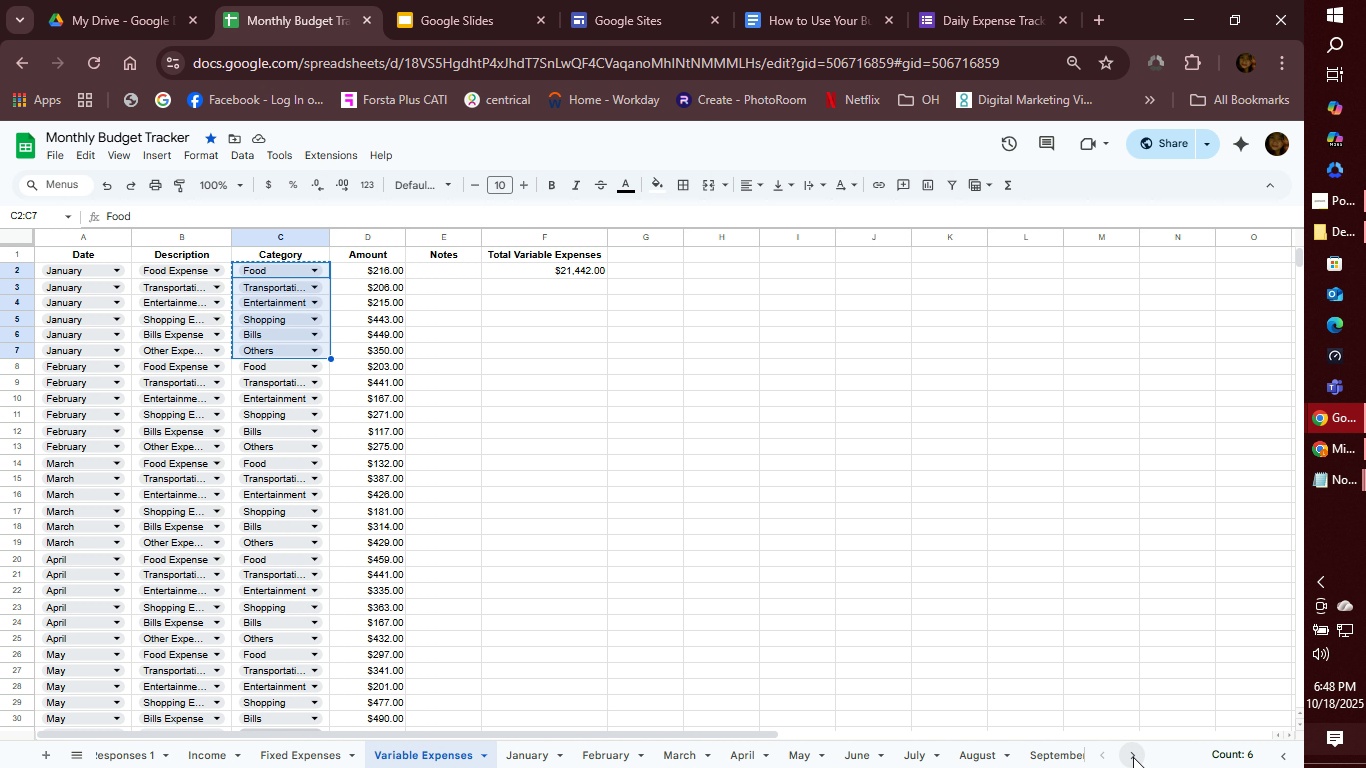 
triple_click([1133, 757])
 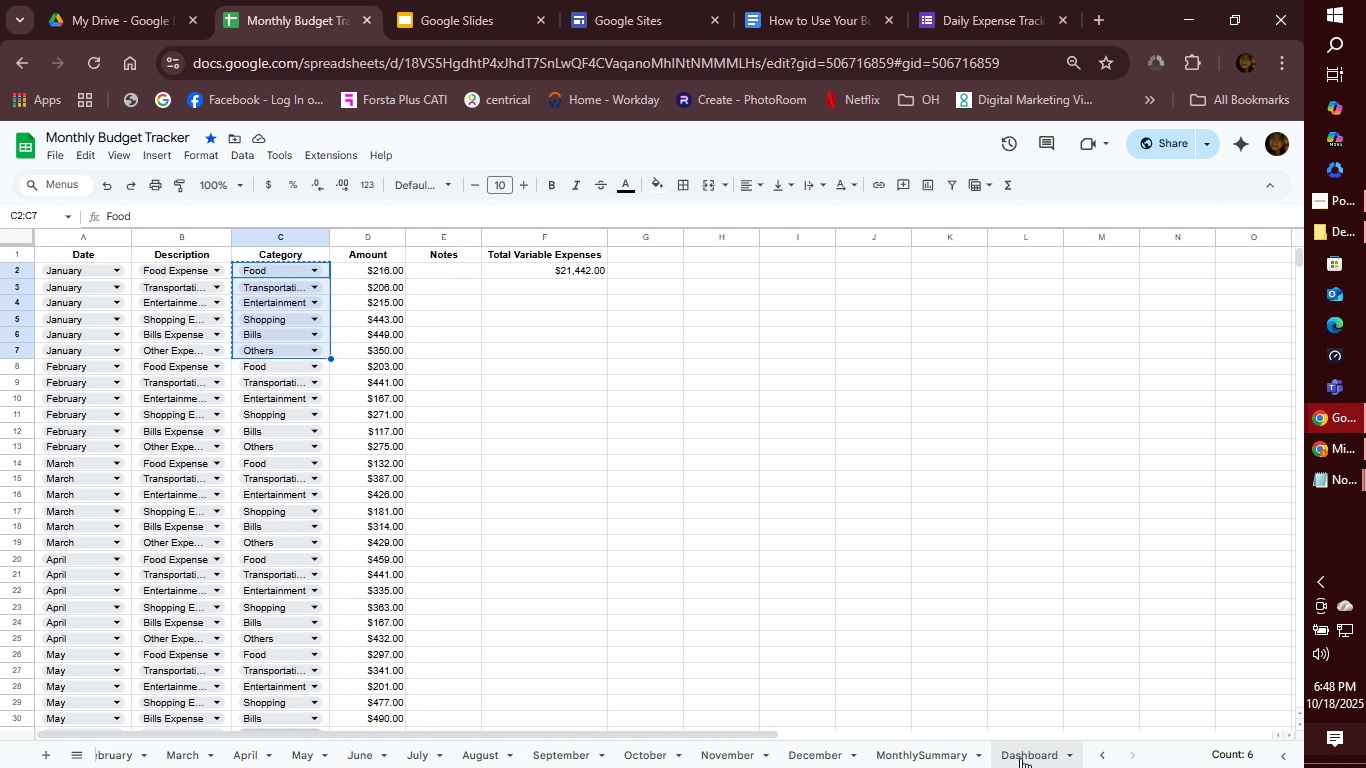 
left_click([1020, 758])
 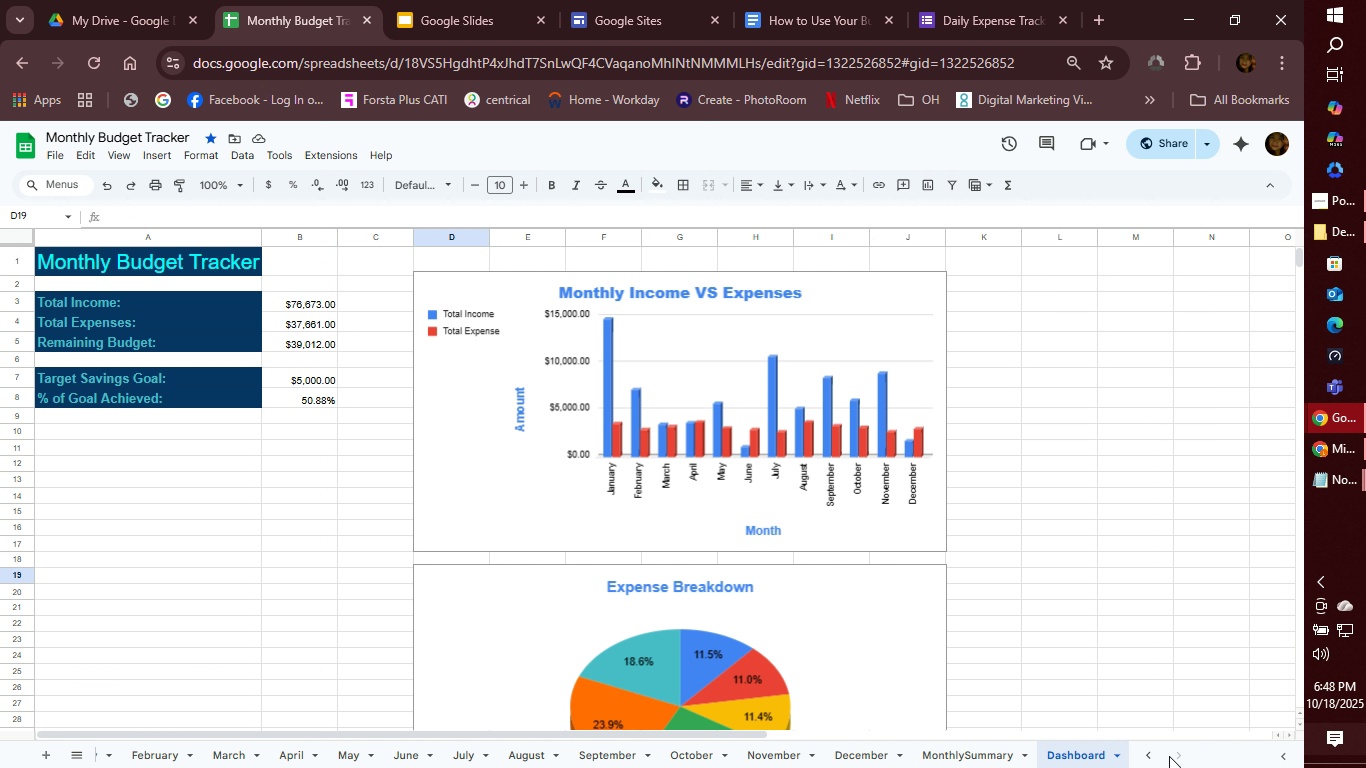 
wait(9.68)
 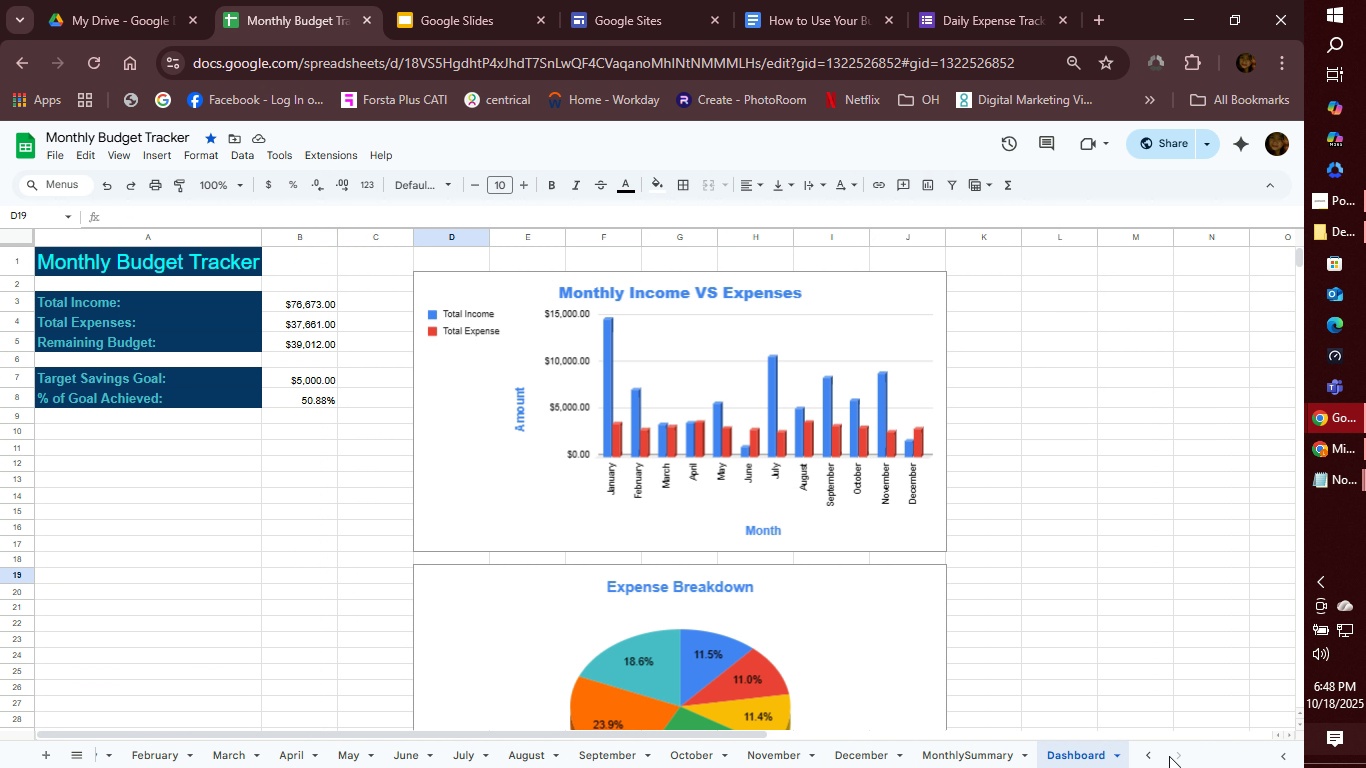 
hold_key(key=ControlLeft, duration=1.52)
scroll: coordinate [1015, 433], scroll_direction: down, amount: 1.0
 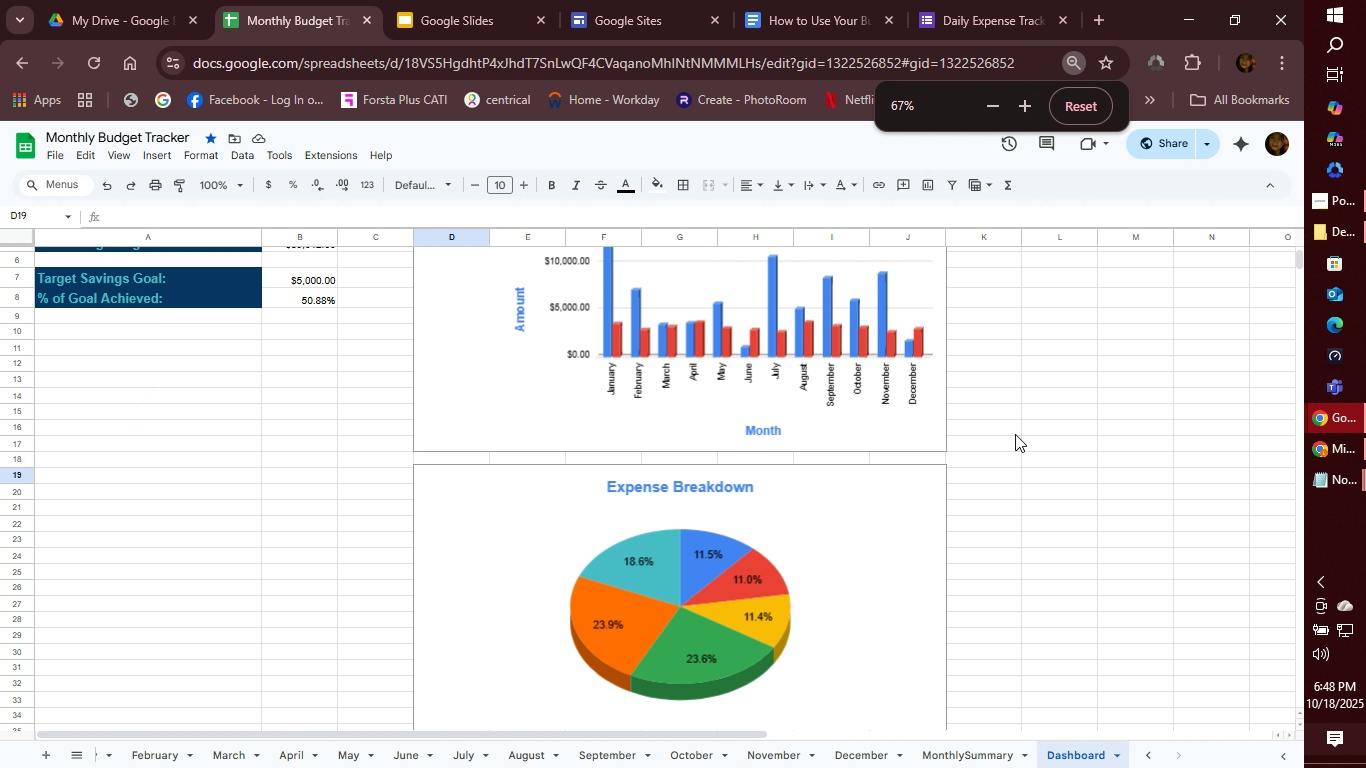 
hold_key(key=ControlLeft, duration=1.5)
scroll: coordinate [1015, 434], scroll_direction: down, amount: 1.0
 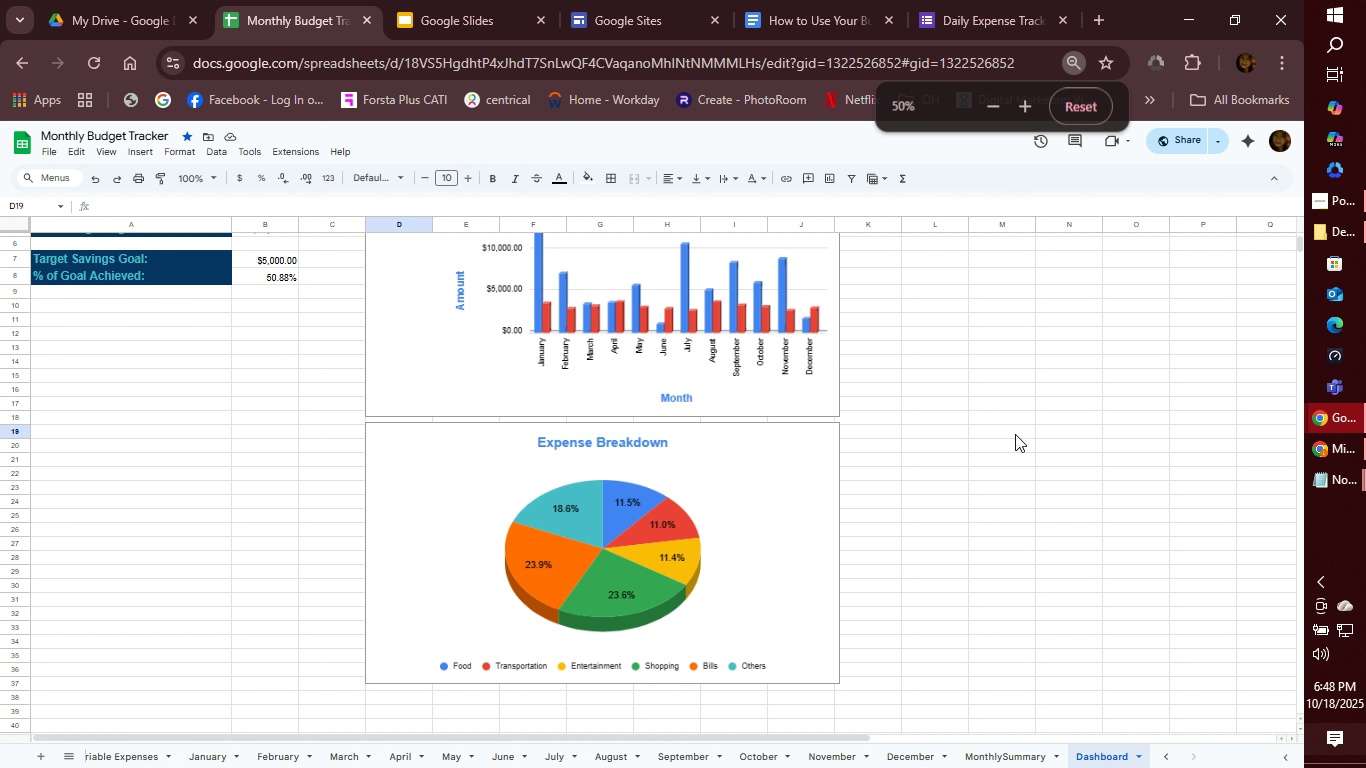 
hold_key(key=ControlLeft, duration=0.95)
 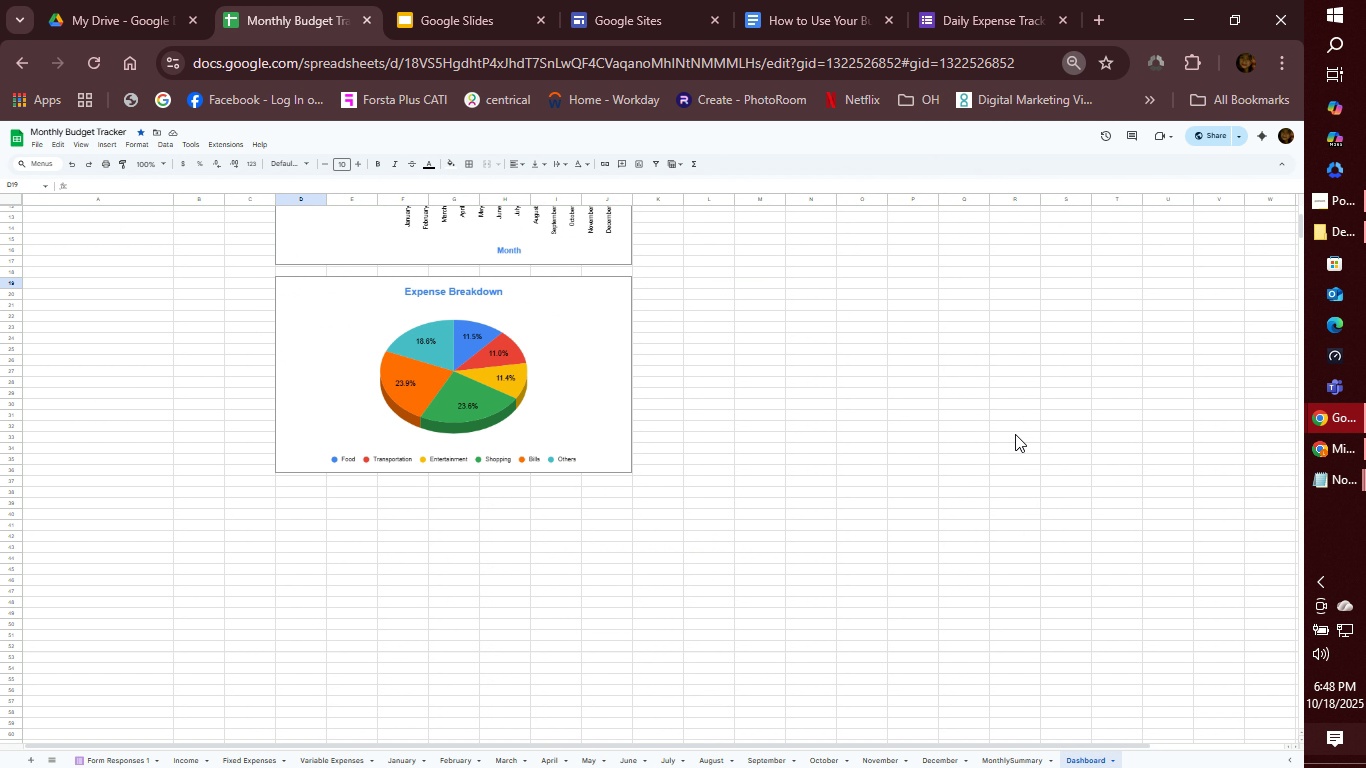 
scroll: coordinate [1015, 434], scroll_direction: up, amount: 2.0
 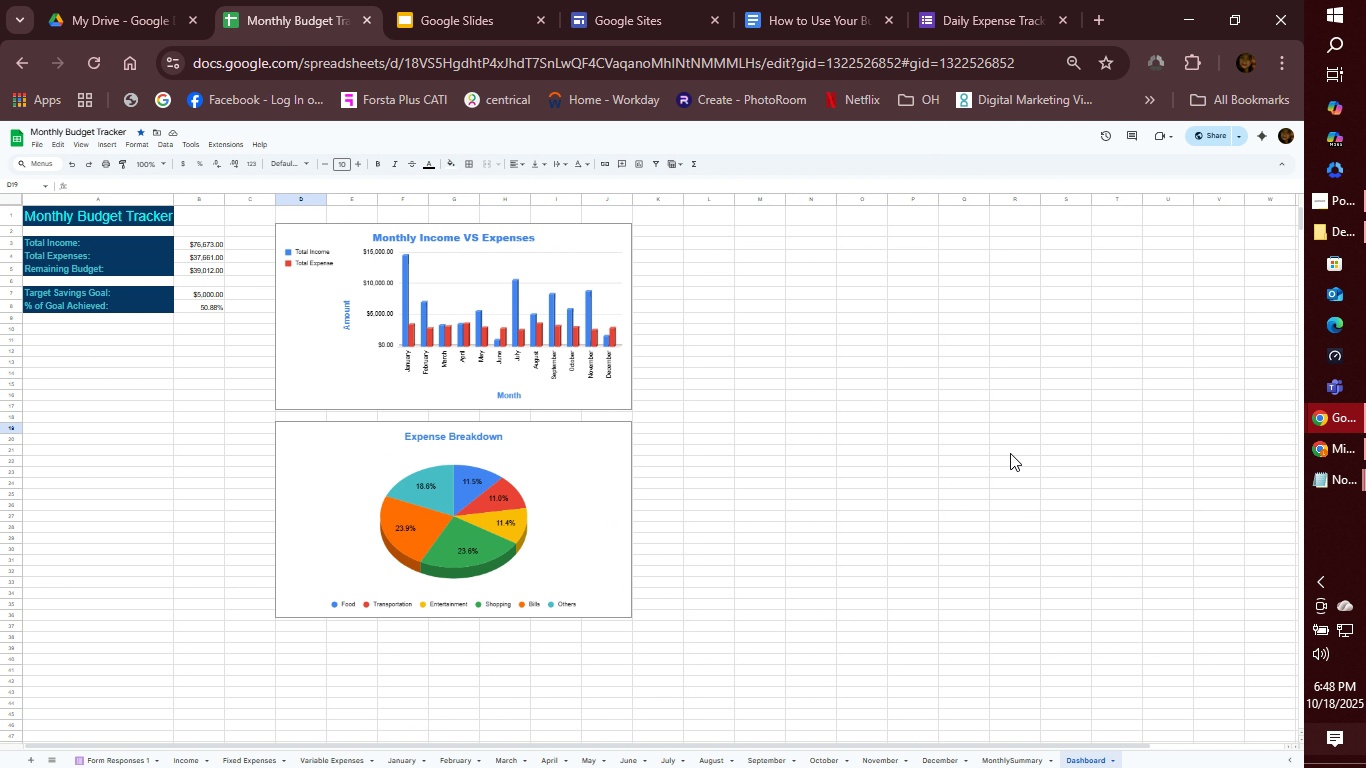 
hold_key(key=ControlLeft, duration=1.52)
 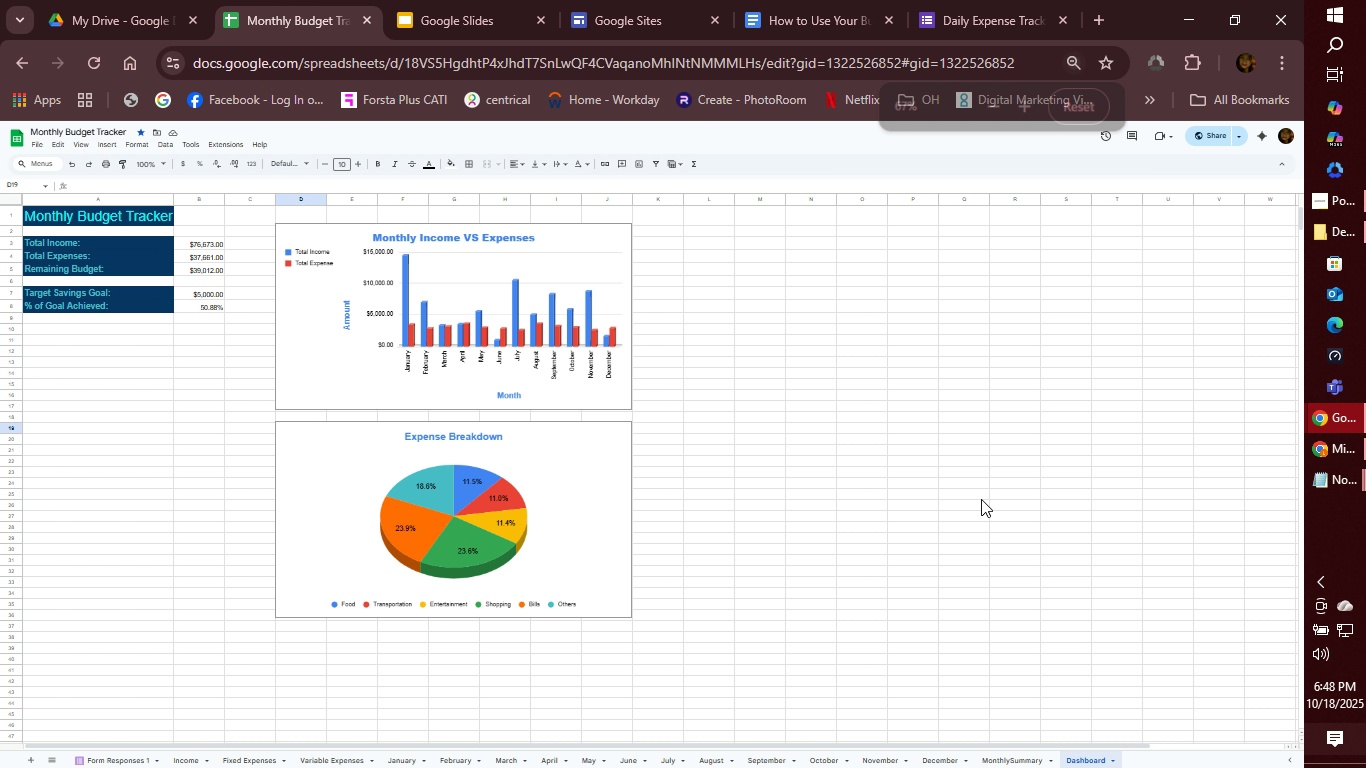 
hold_key(key=ControlLeft, duration=1.53)
scroll: coordinate [981, 499], scroll_direction: up, amount: 1.0
 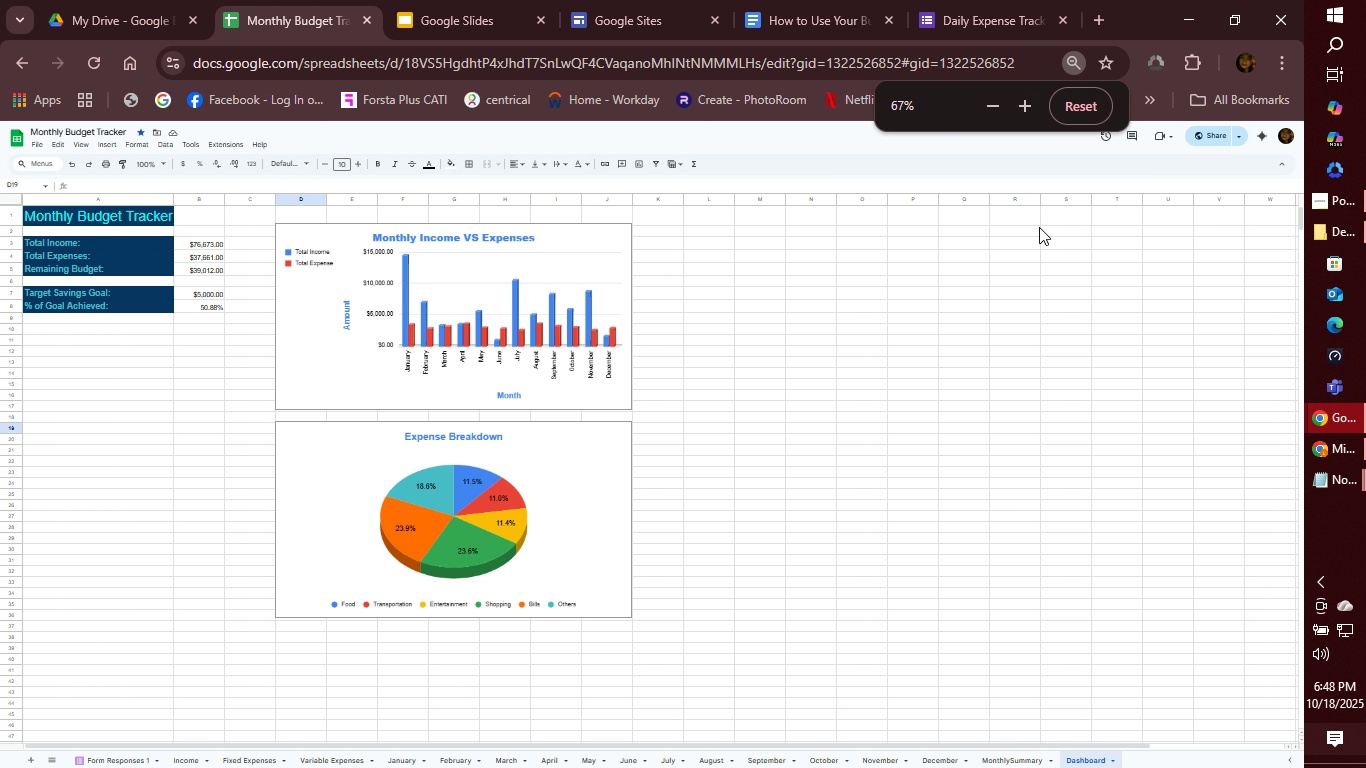 
key(Control+ControlLeft)
 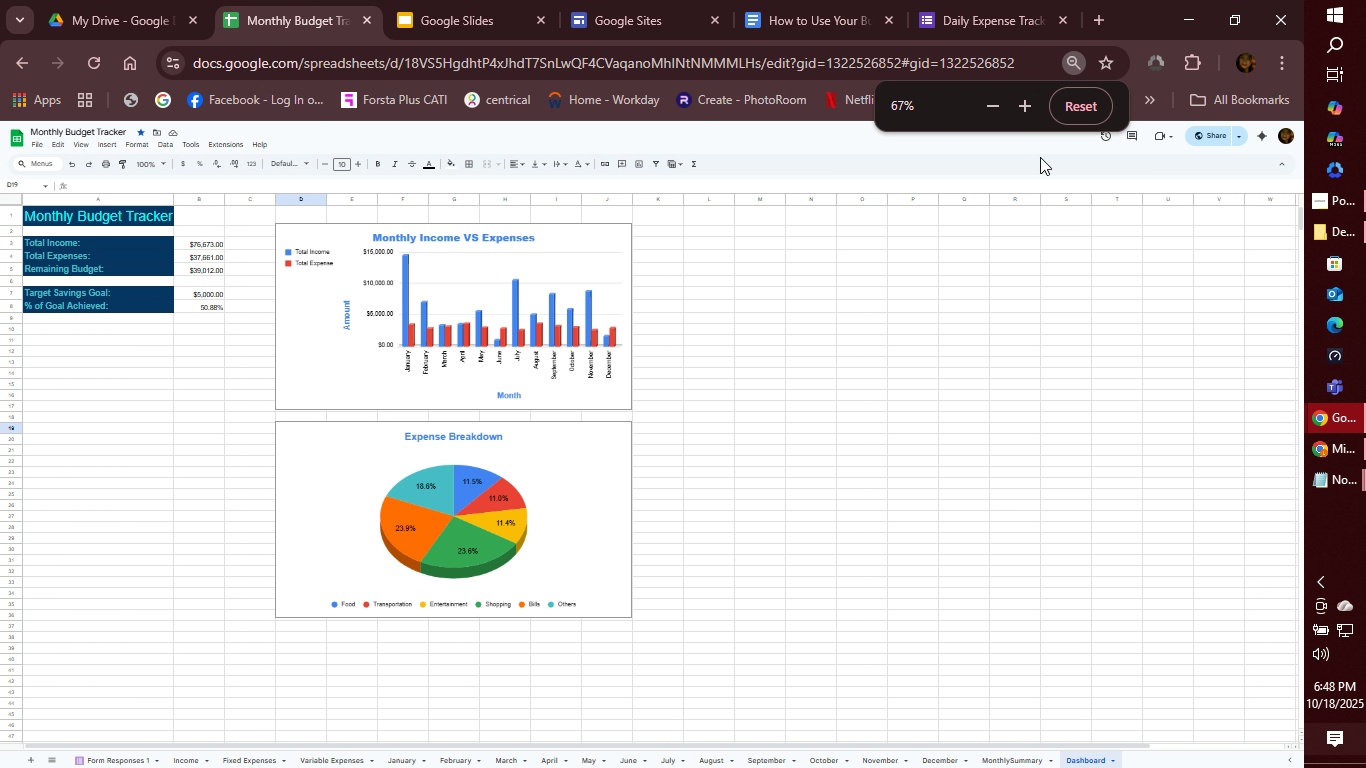 
key(Control+ControlLeft)
 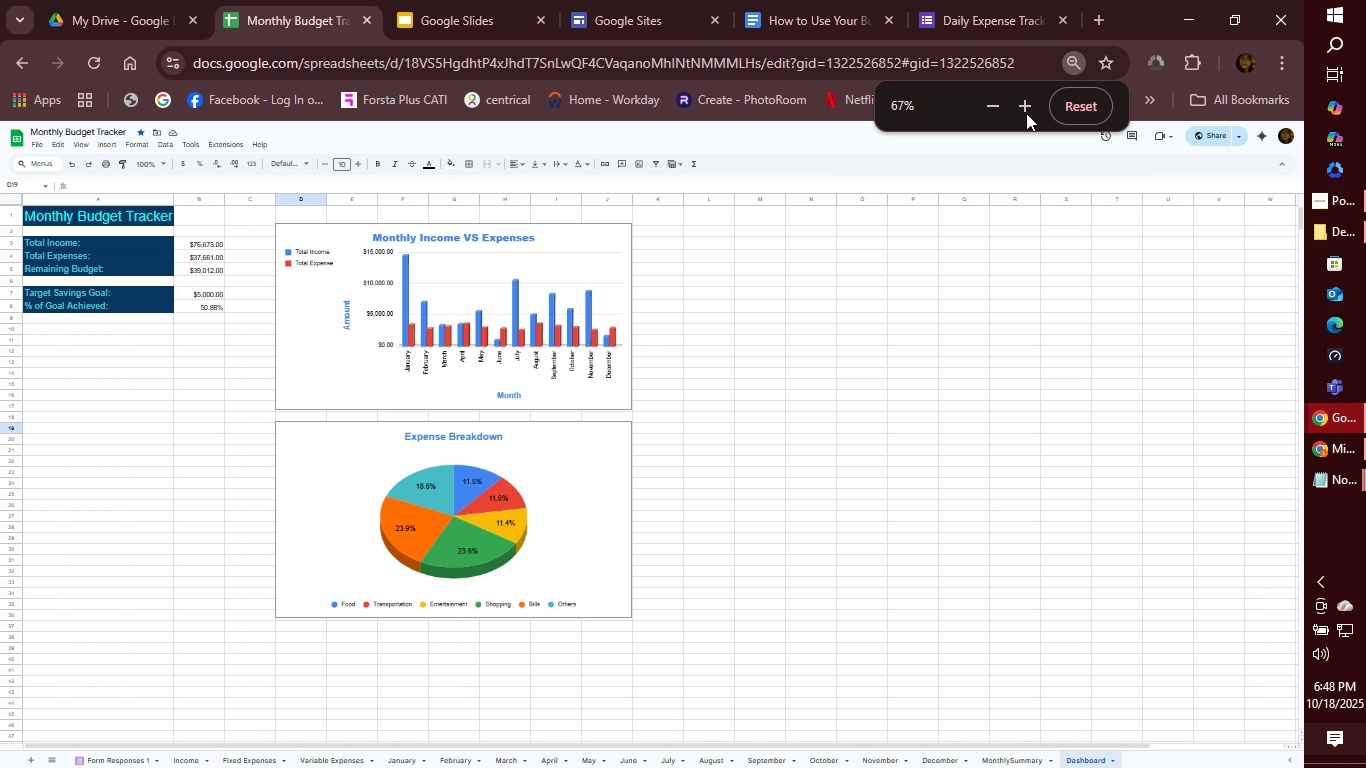 
key(Control+ControlLeft)
 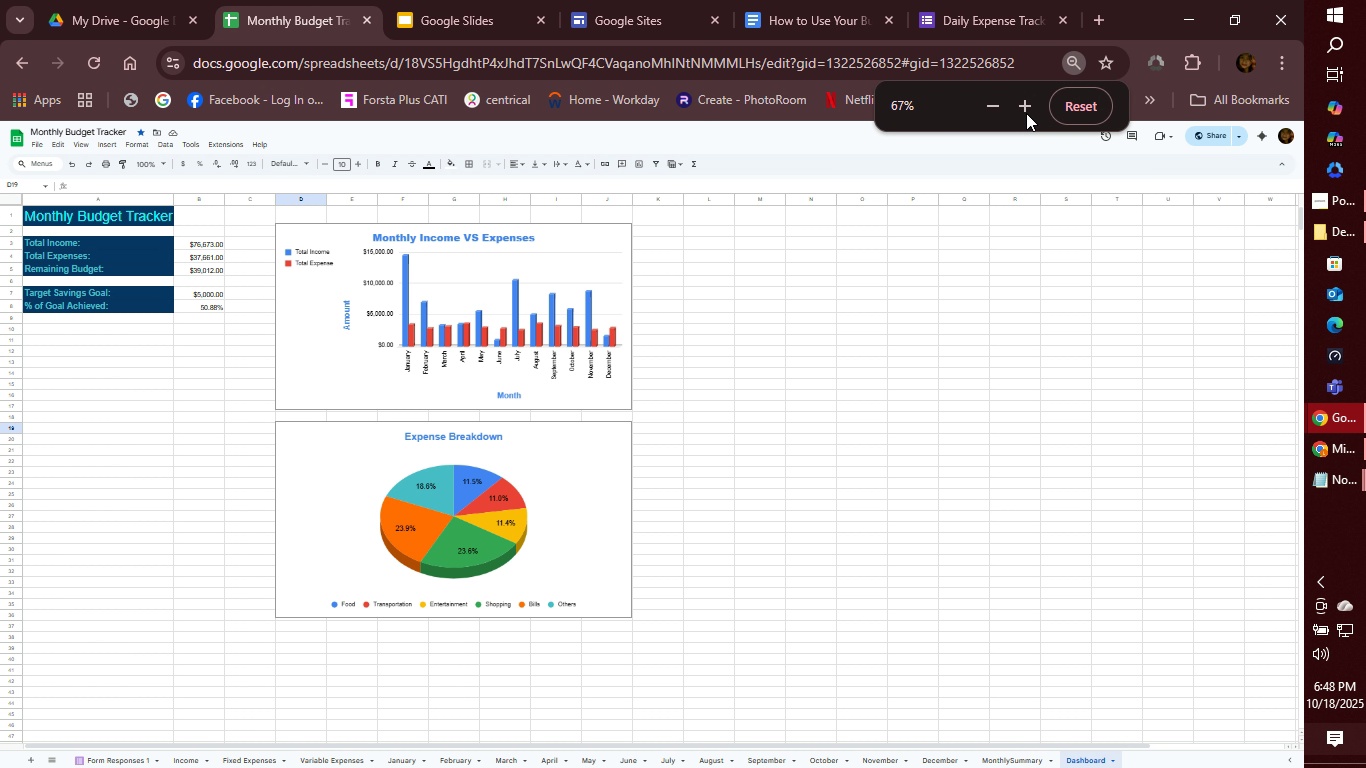 
key(Control+ControlLeft)
 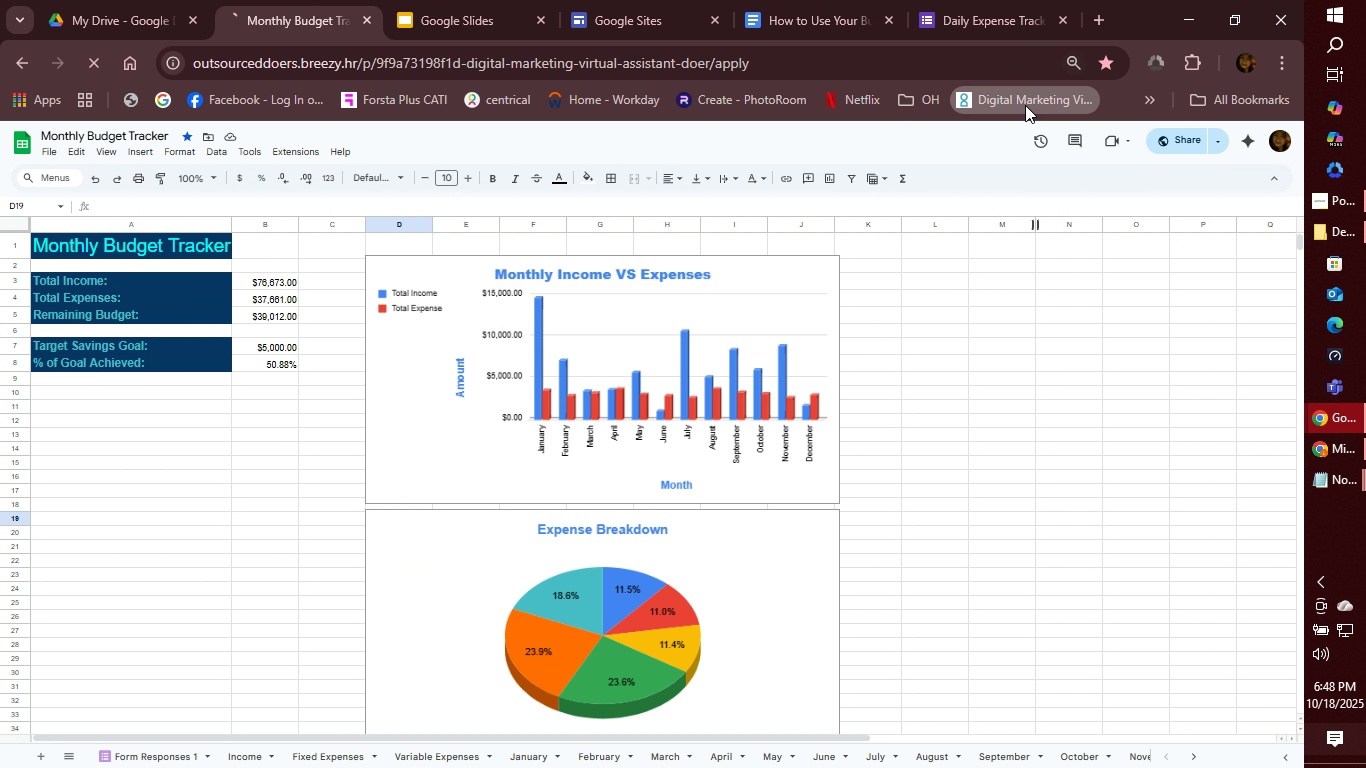 
left_click([1025, 105])
 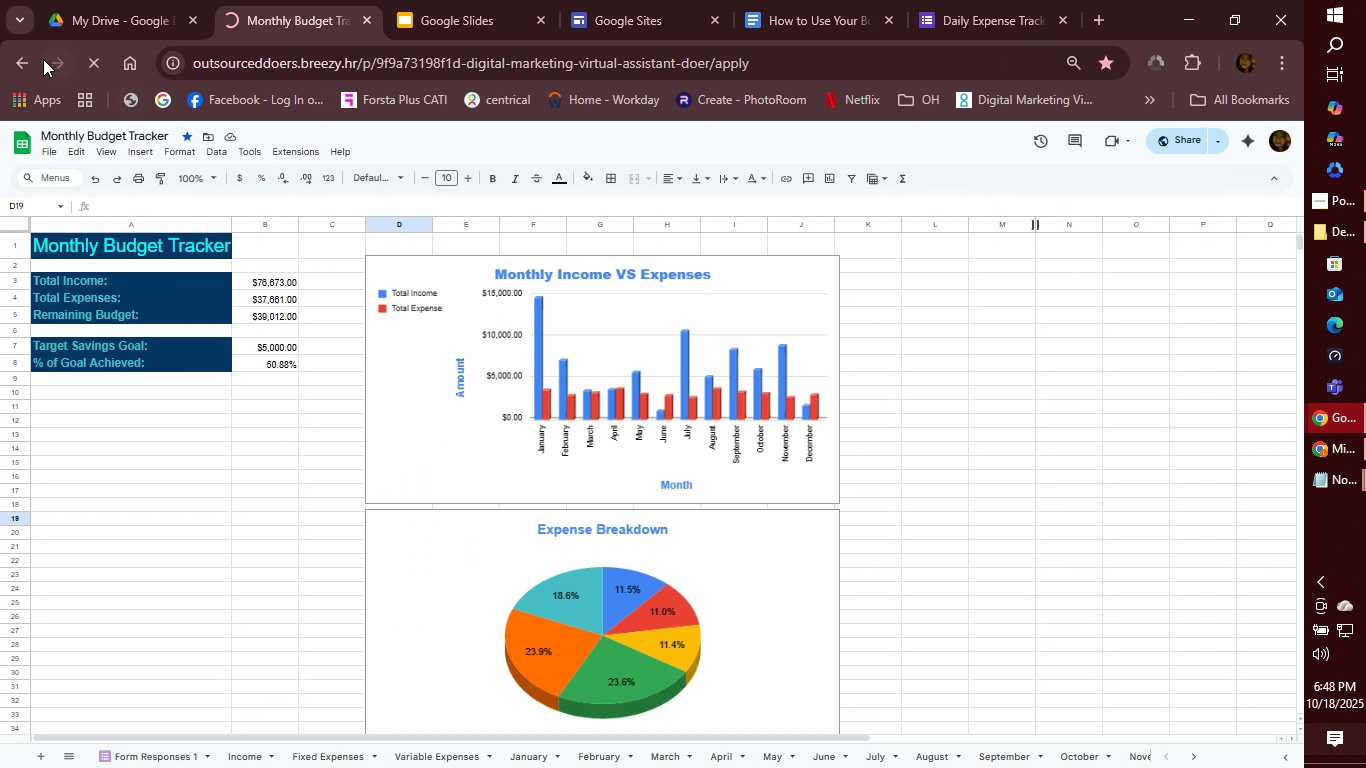 
left_click([23, 57])
 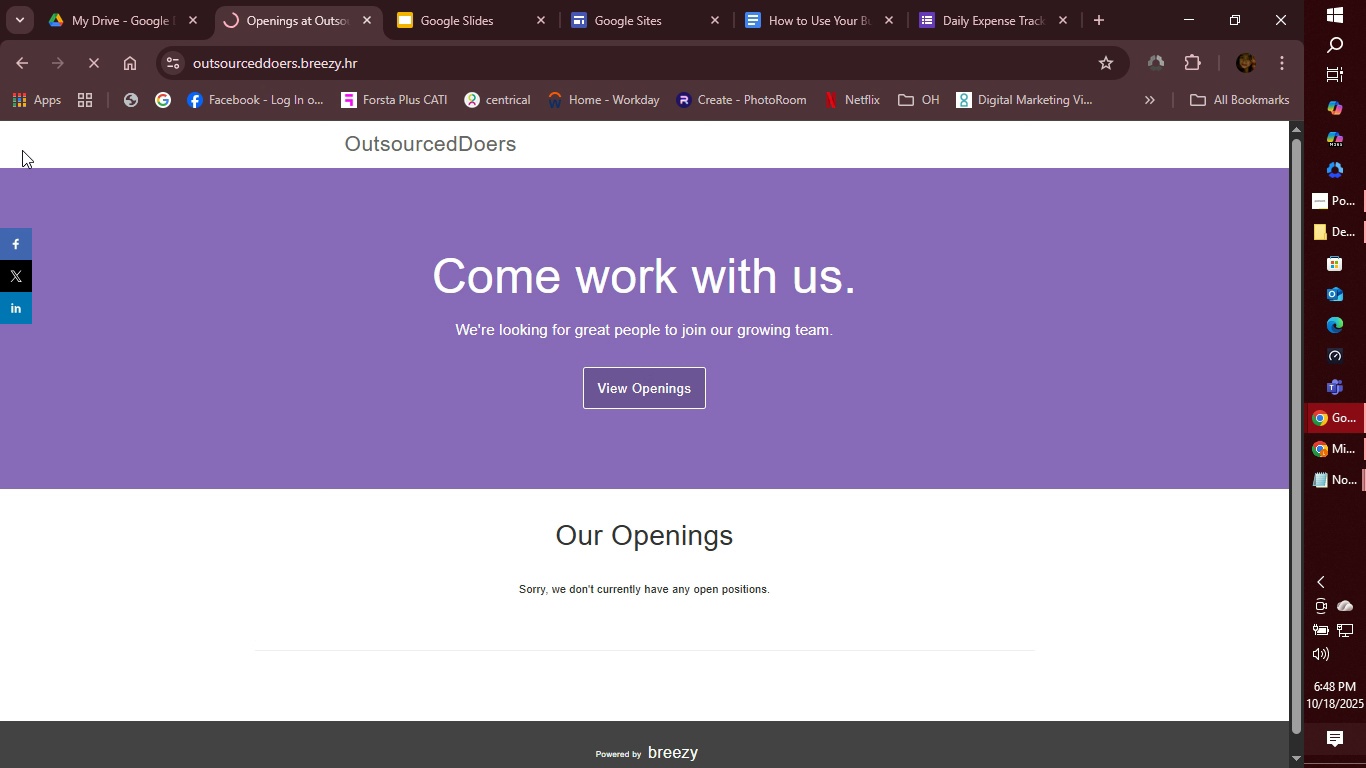 
mouse_move([17, 63])
 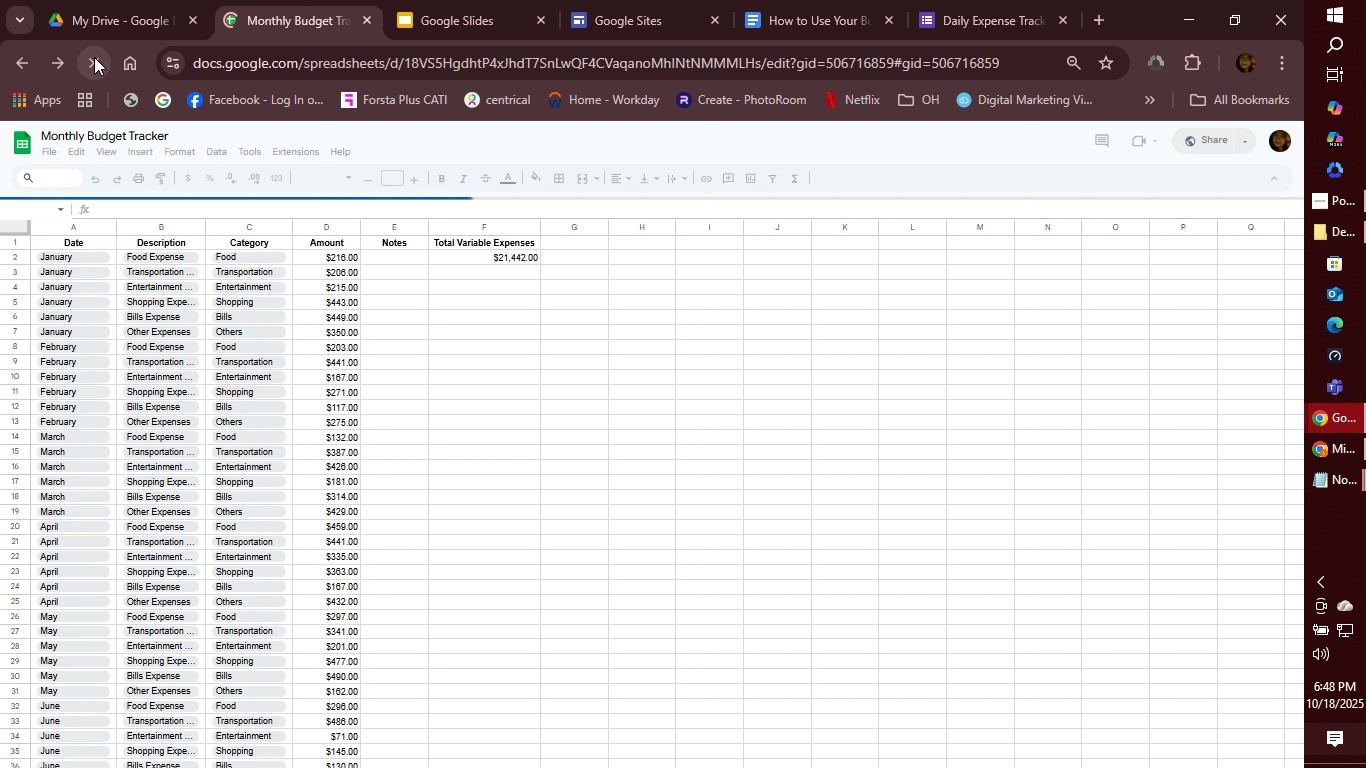 
double_click([91, 60])
 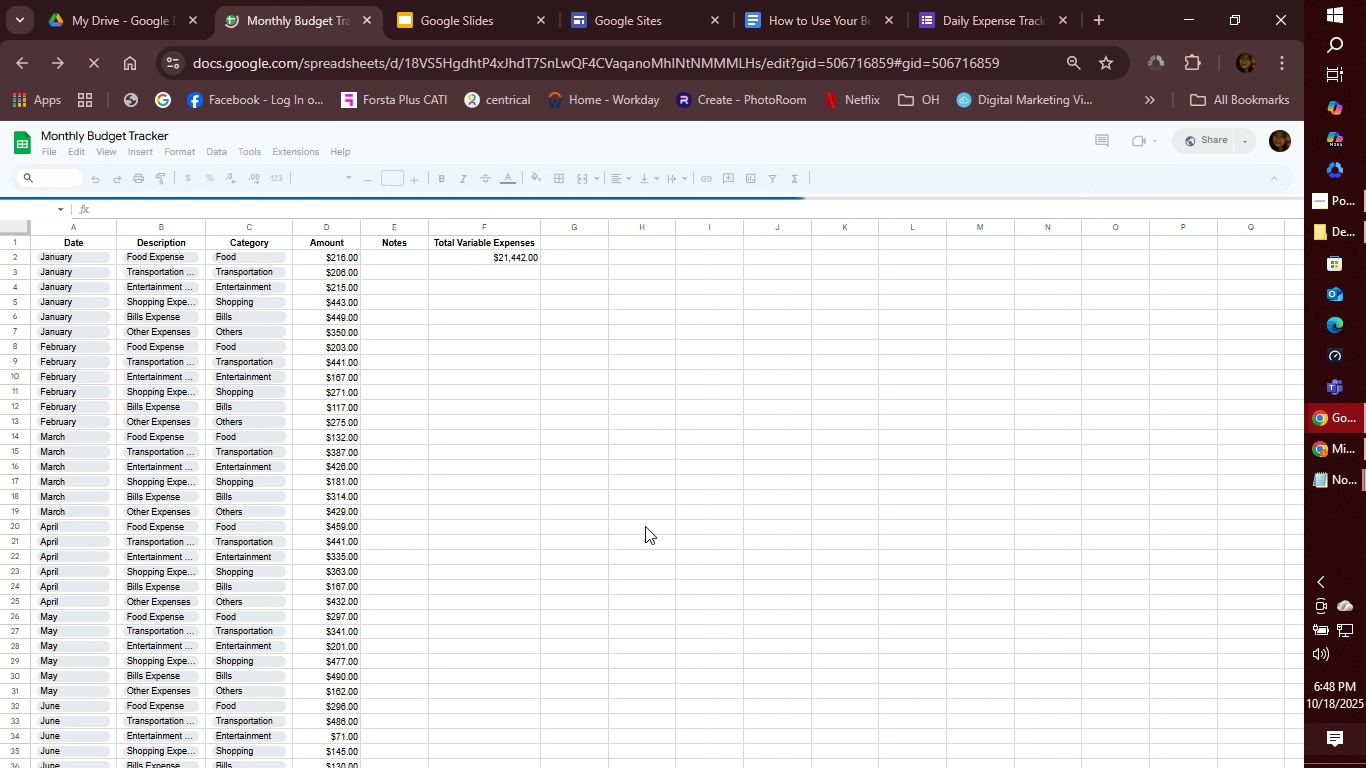 
mouse_move([546, 604])
 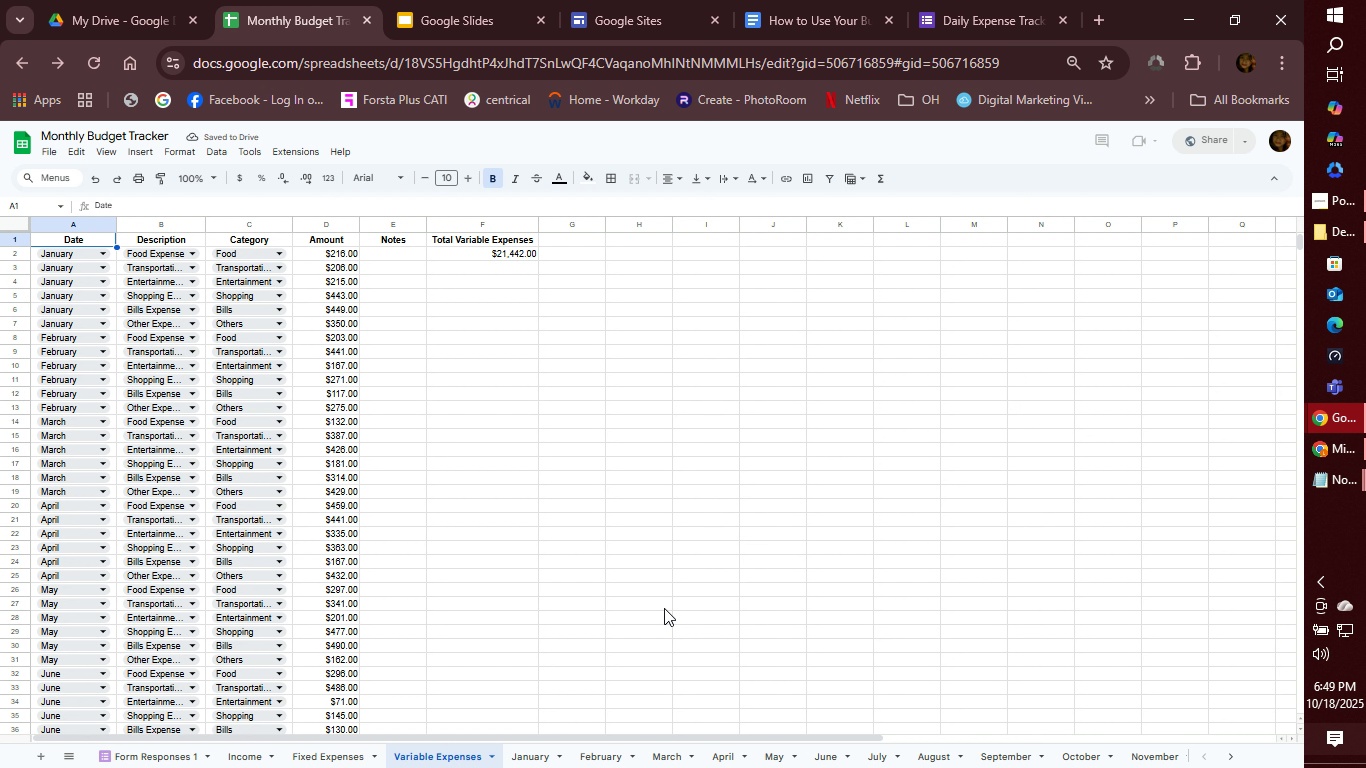 
wait(7.78)
 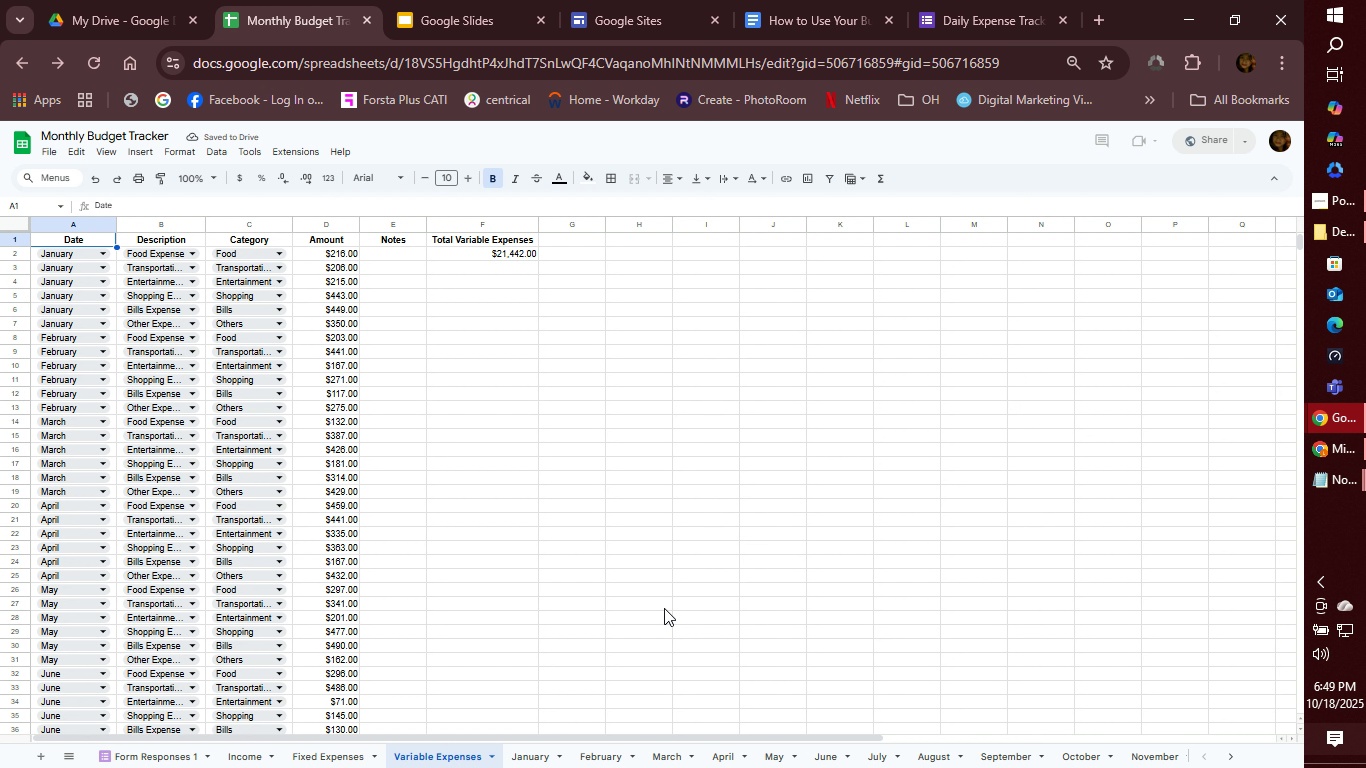 
left_click([1228, 756])
 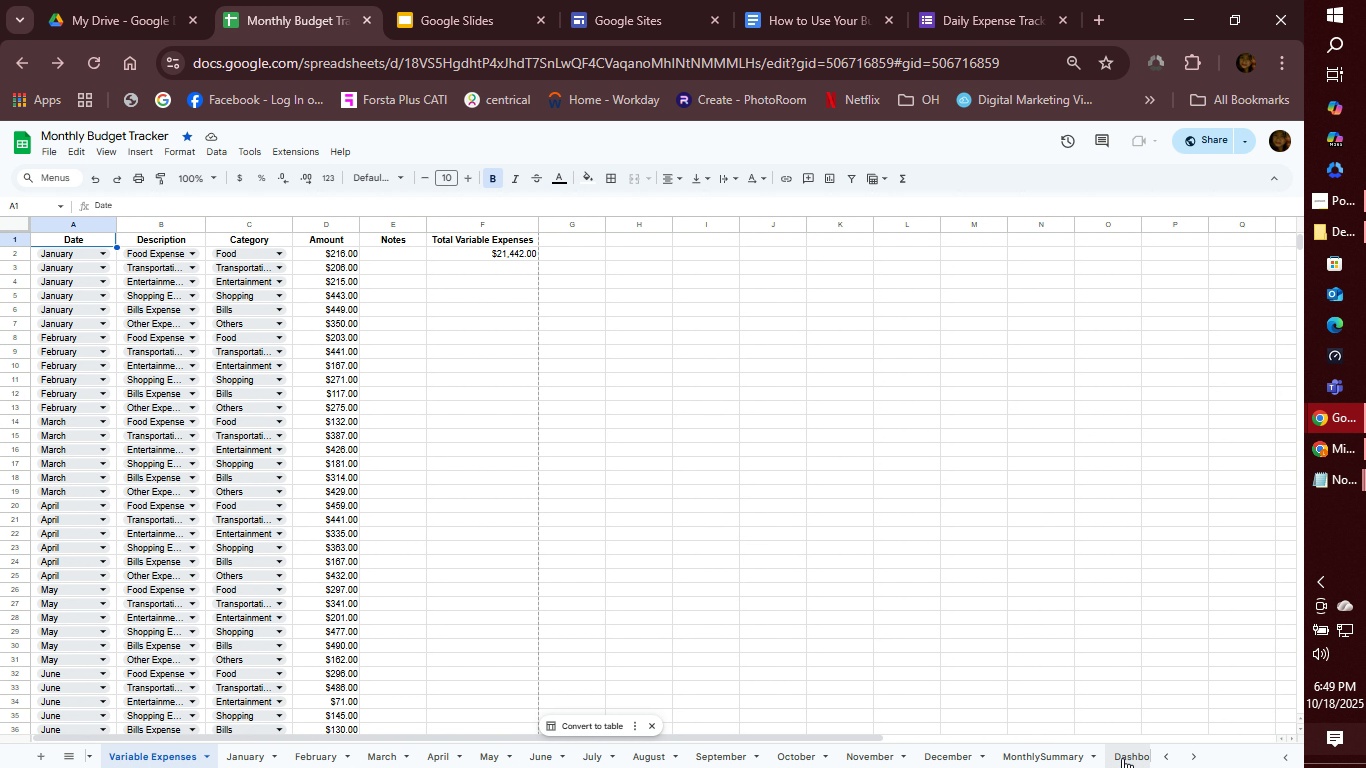 
left_click([1122, 757])
 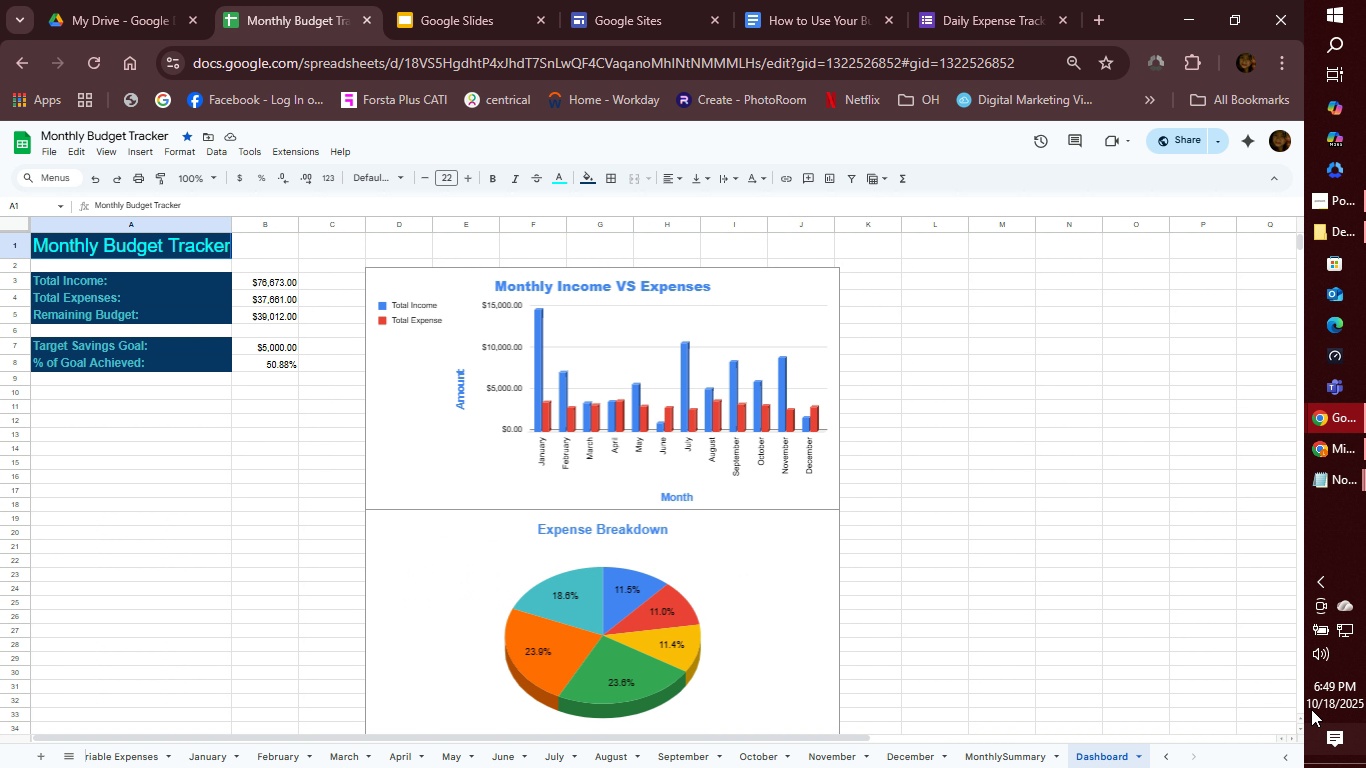 
wait(5.92)
 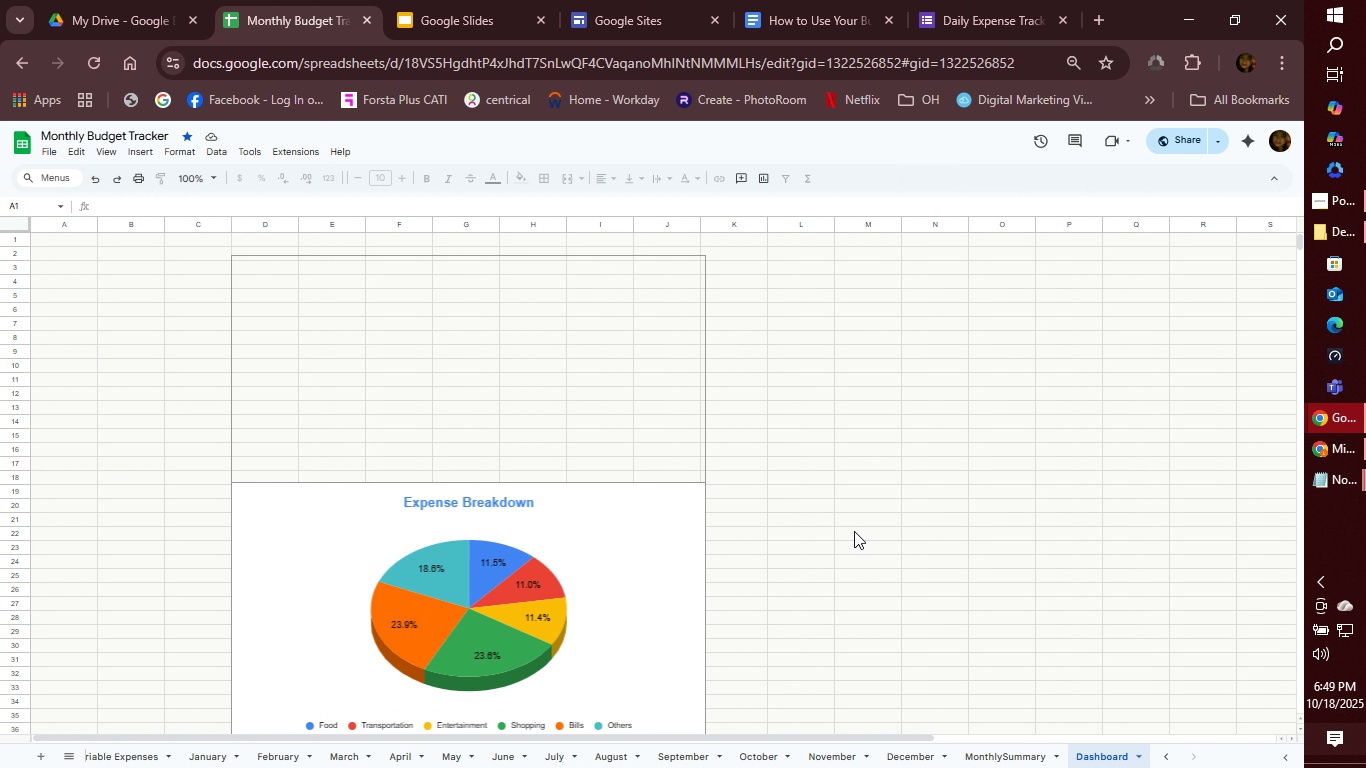 
left_click([1345, 733])
 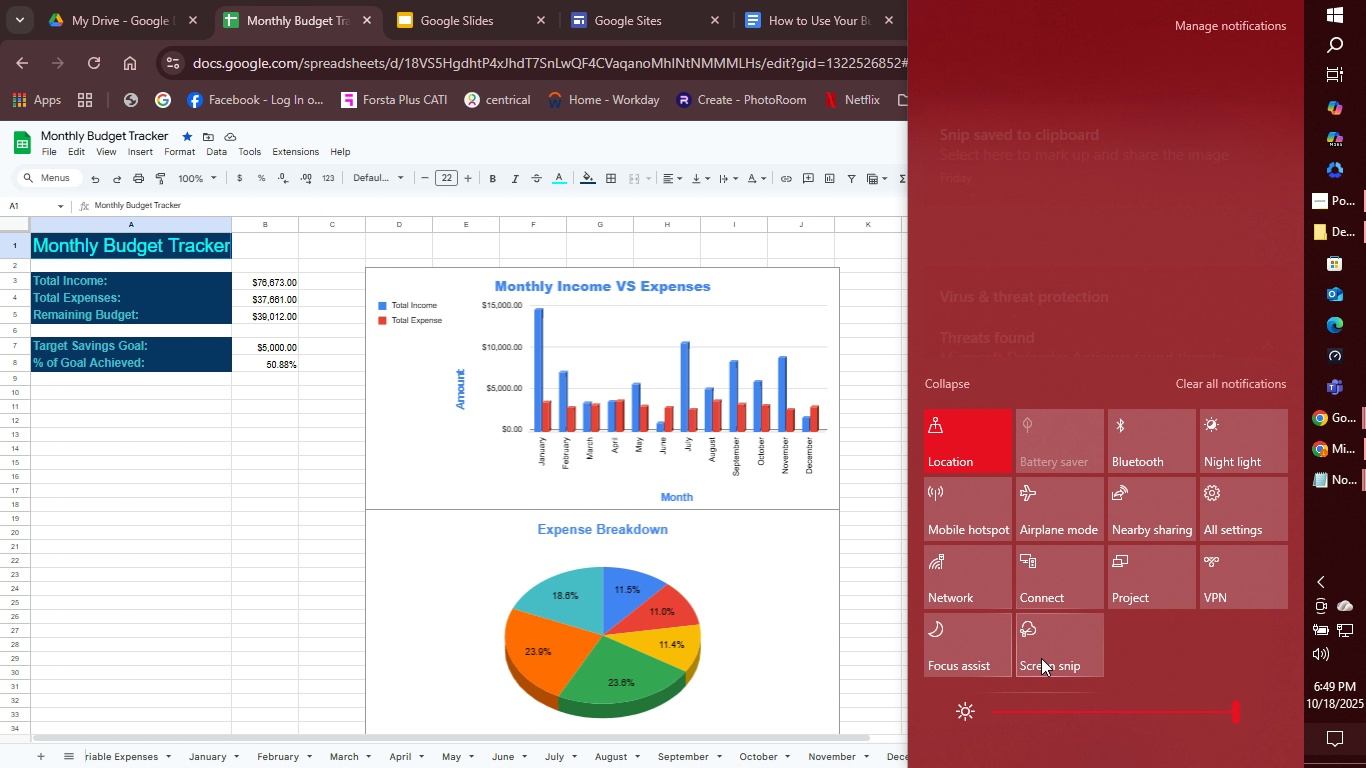 
left_click([1041, 644])
 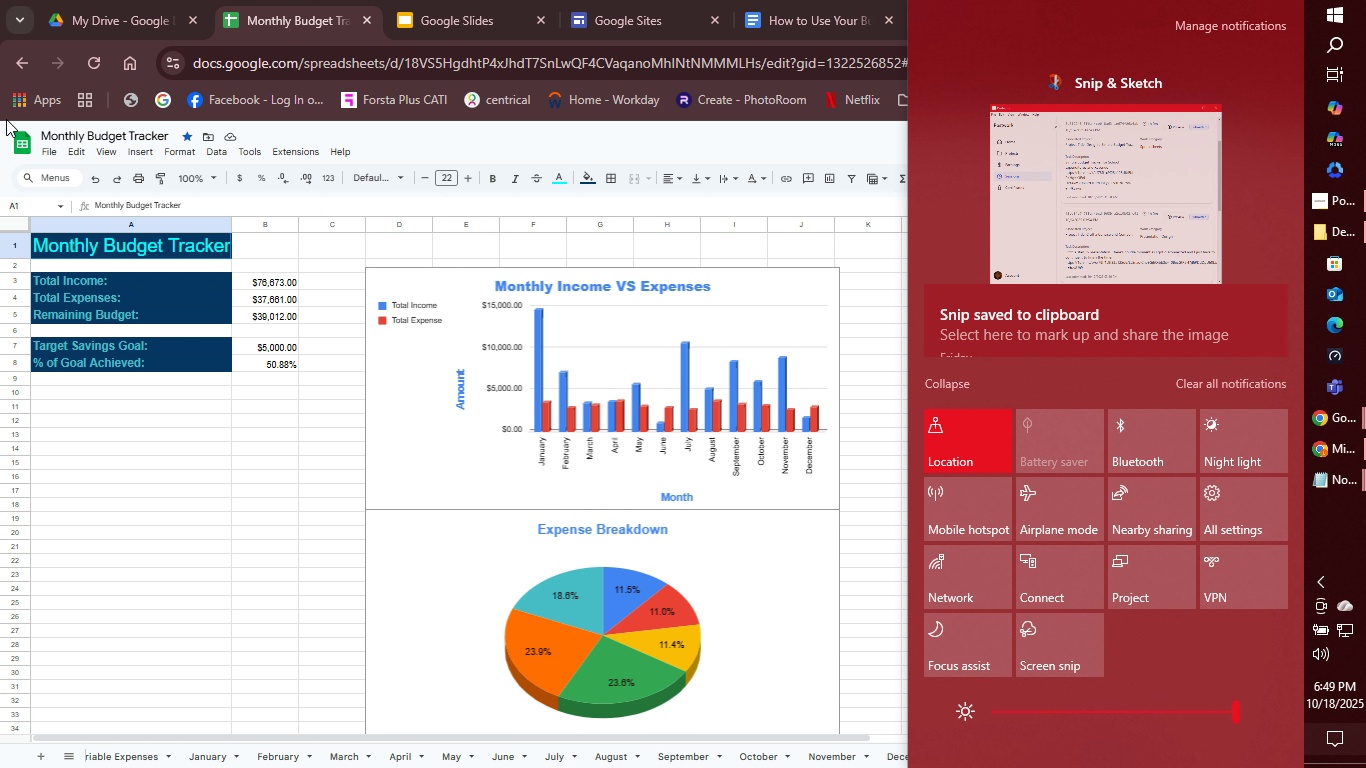 
mouse_move([55, 121])
 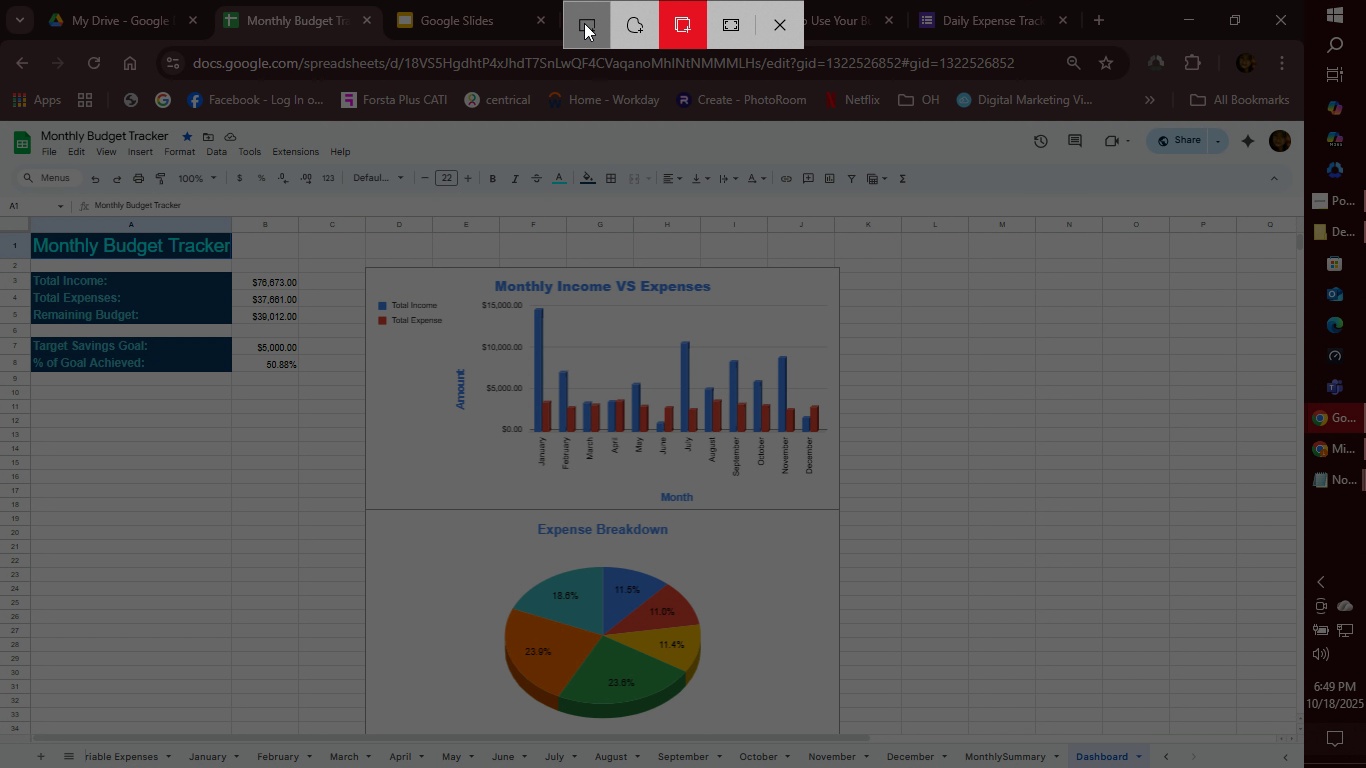 
left_click([584, 23])
 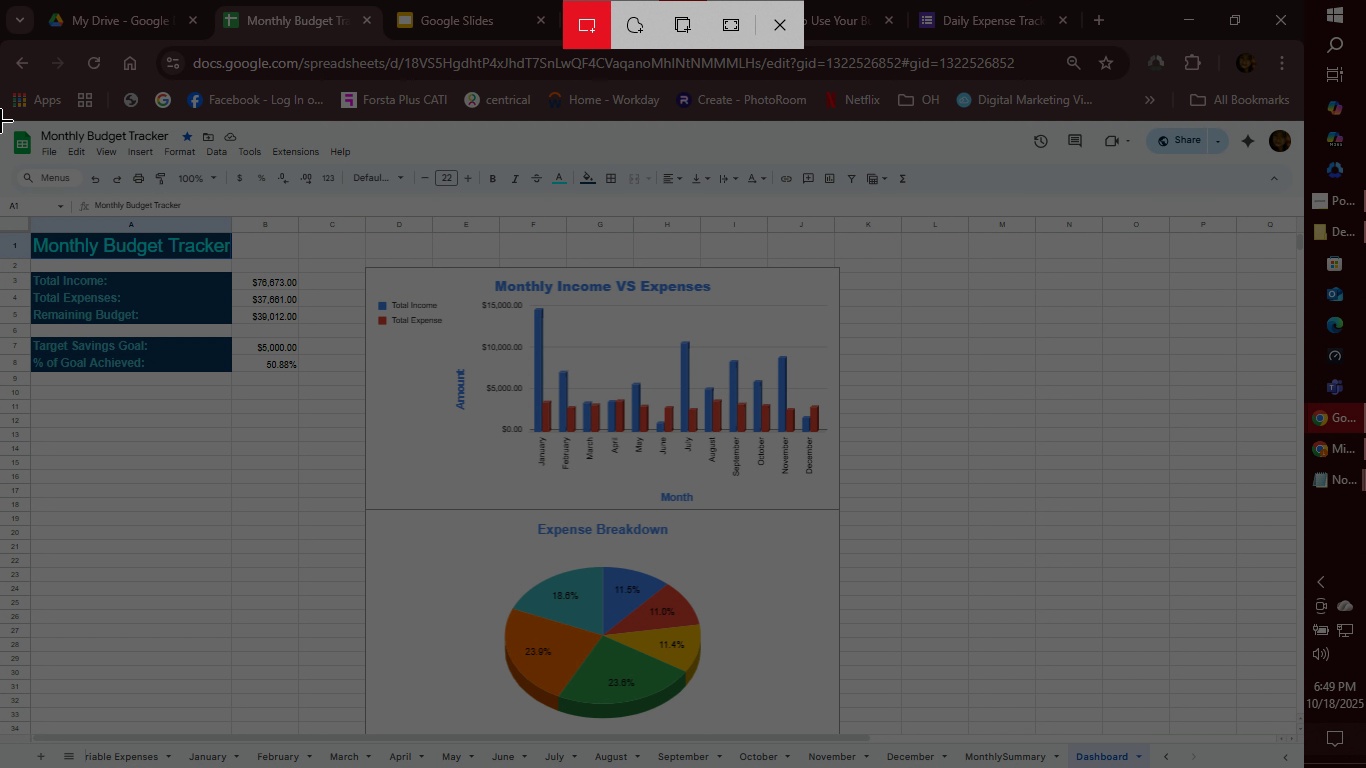 
left_click_drag(start_coordinate=[1, 121], to_coordinate=[1151, 767])
 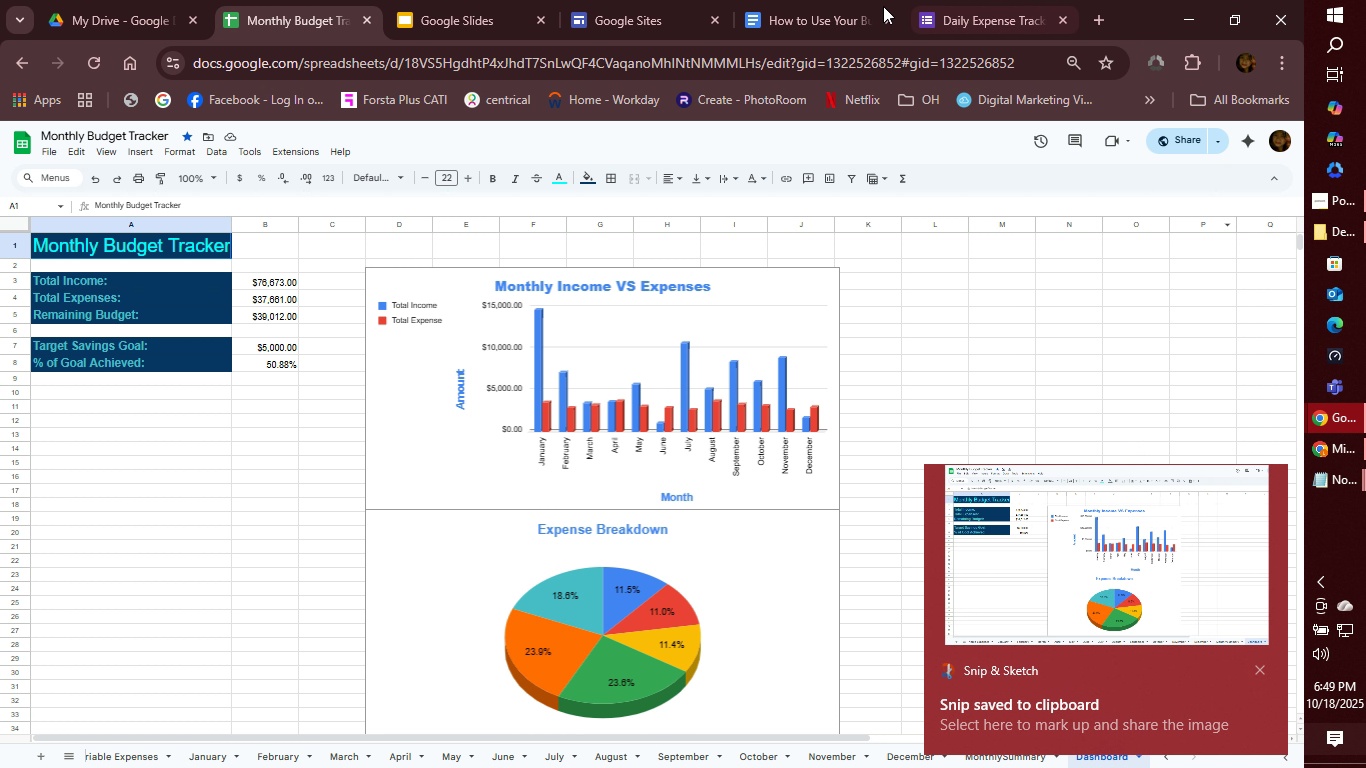 
wait(6.25)
 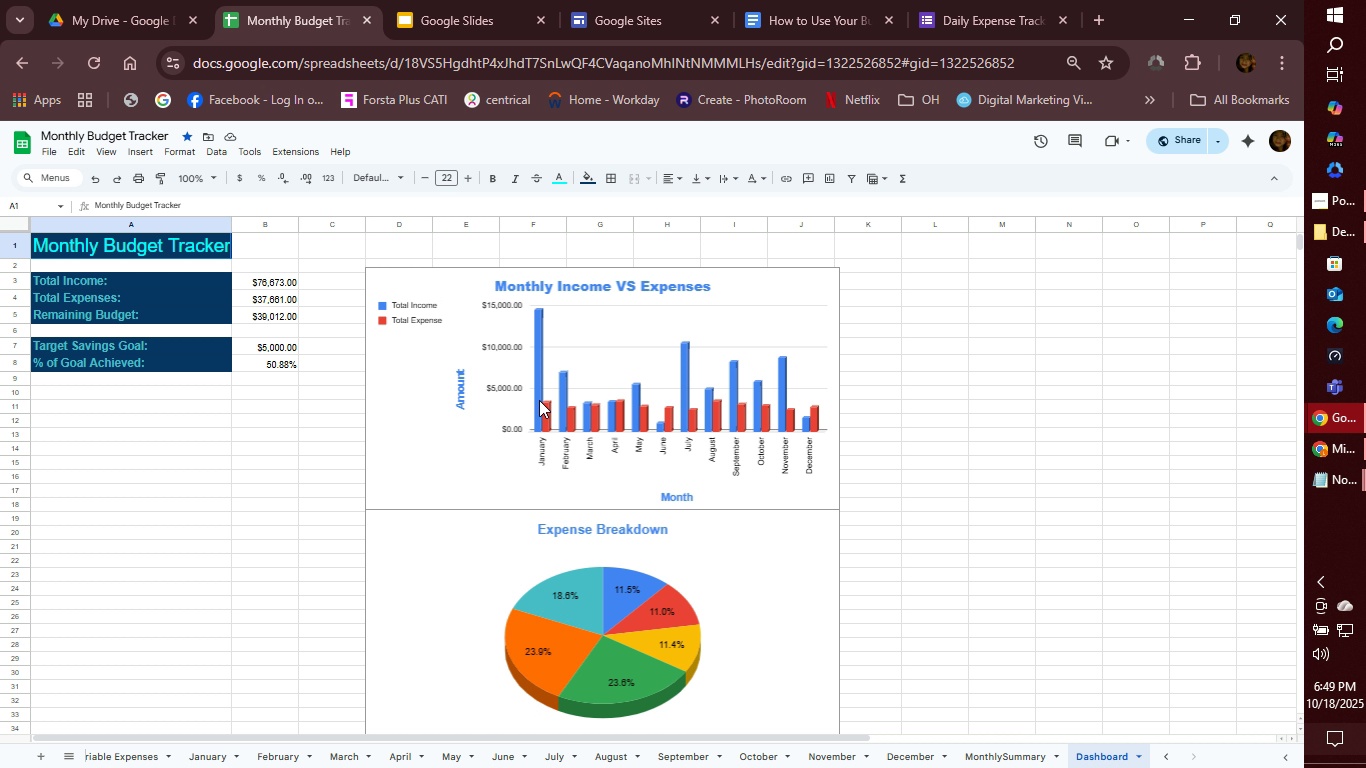 
left_click([751, 17])
 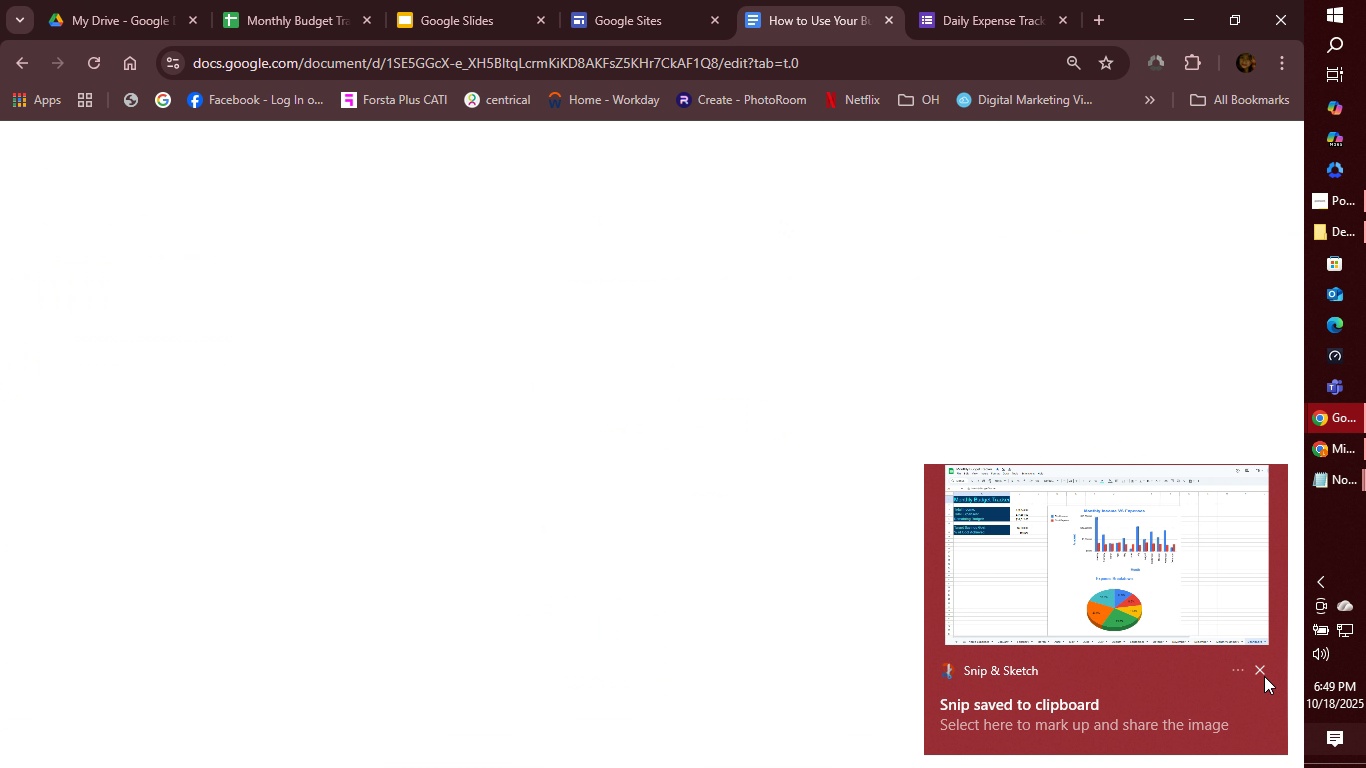 
left_click([1264, 676])
 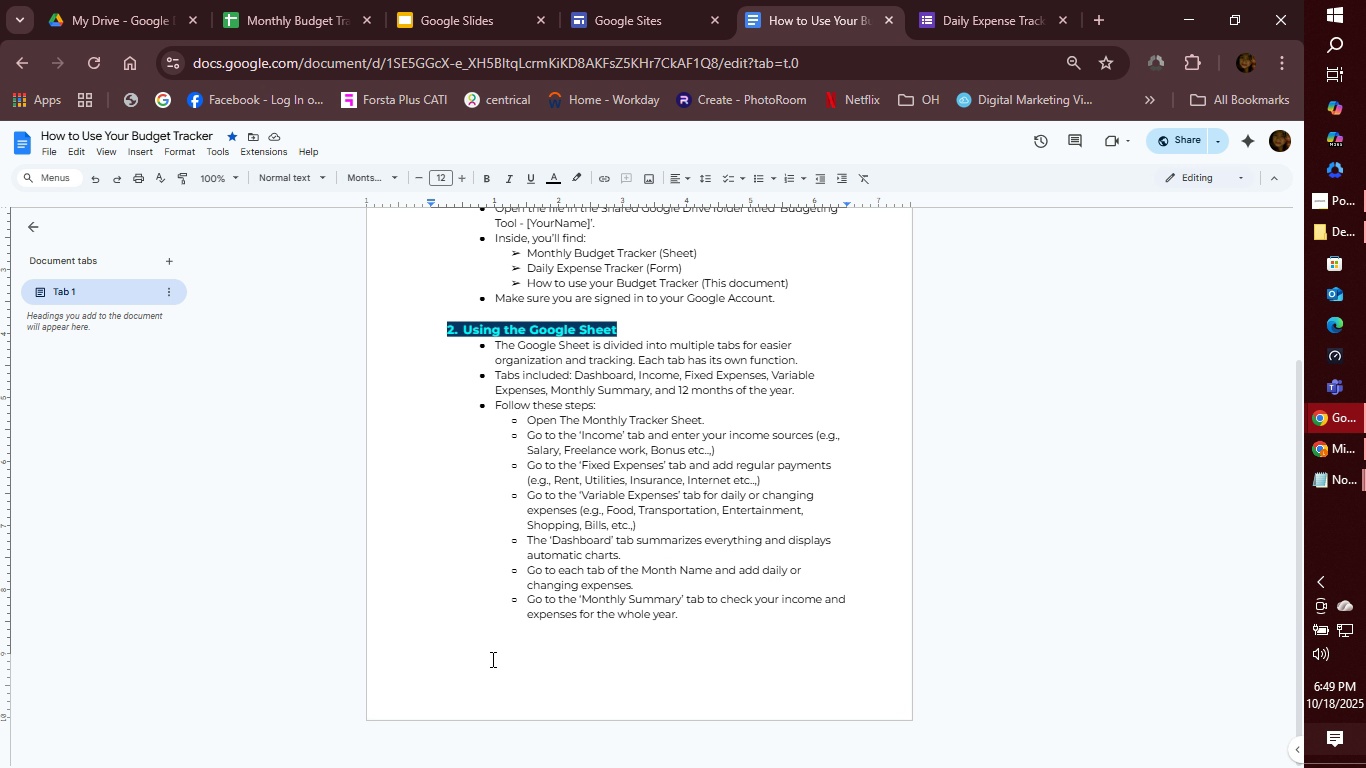 
wait(5.2)
 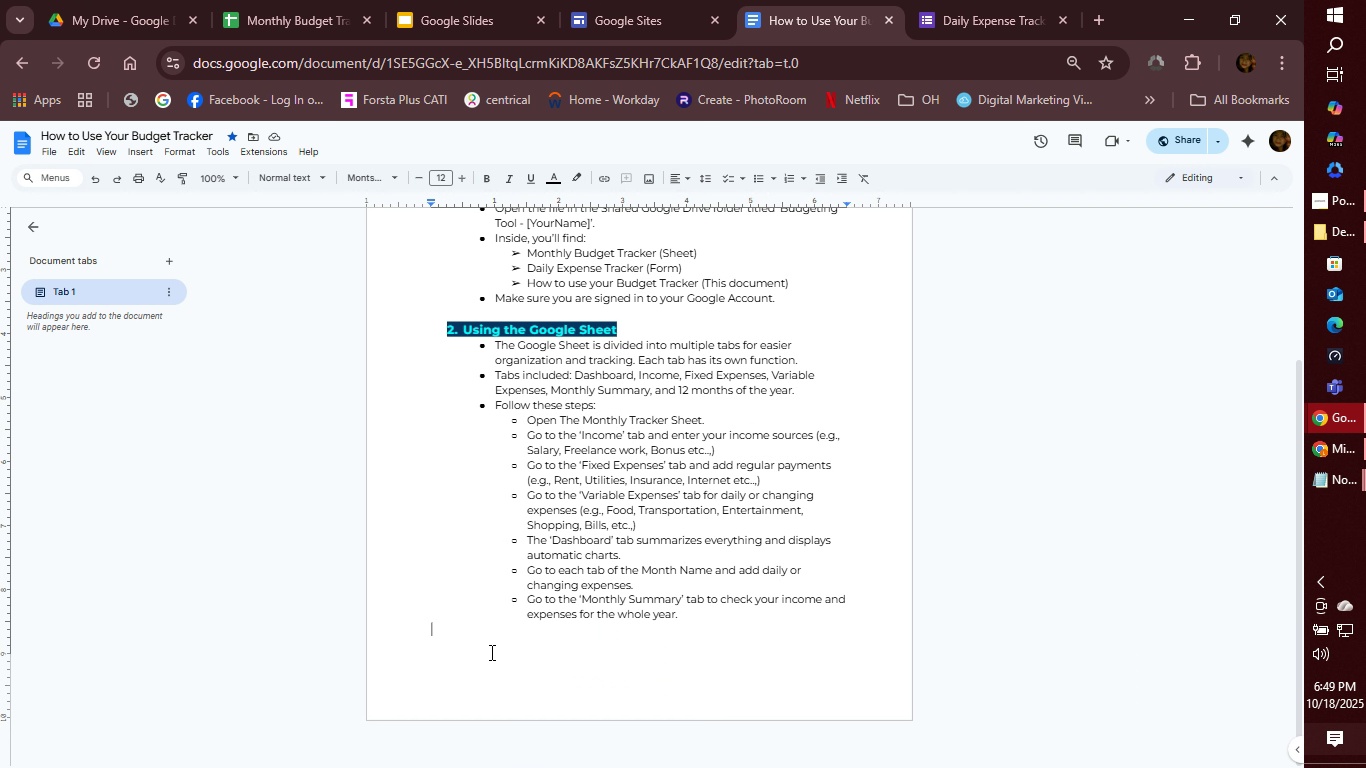 
key(Backspace)
 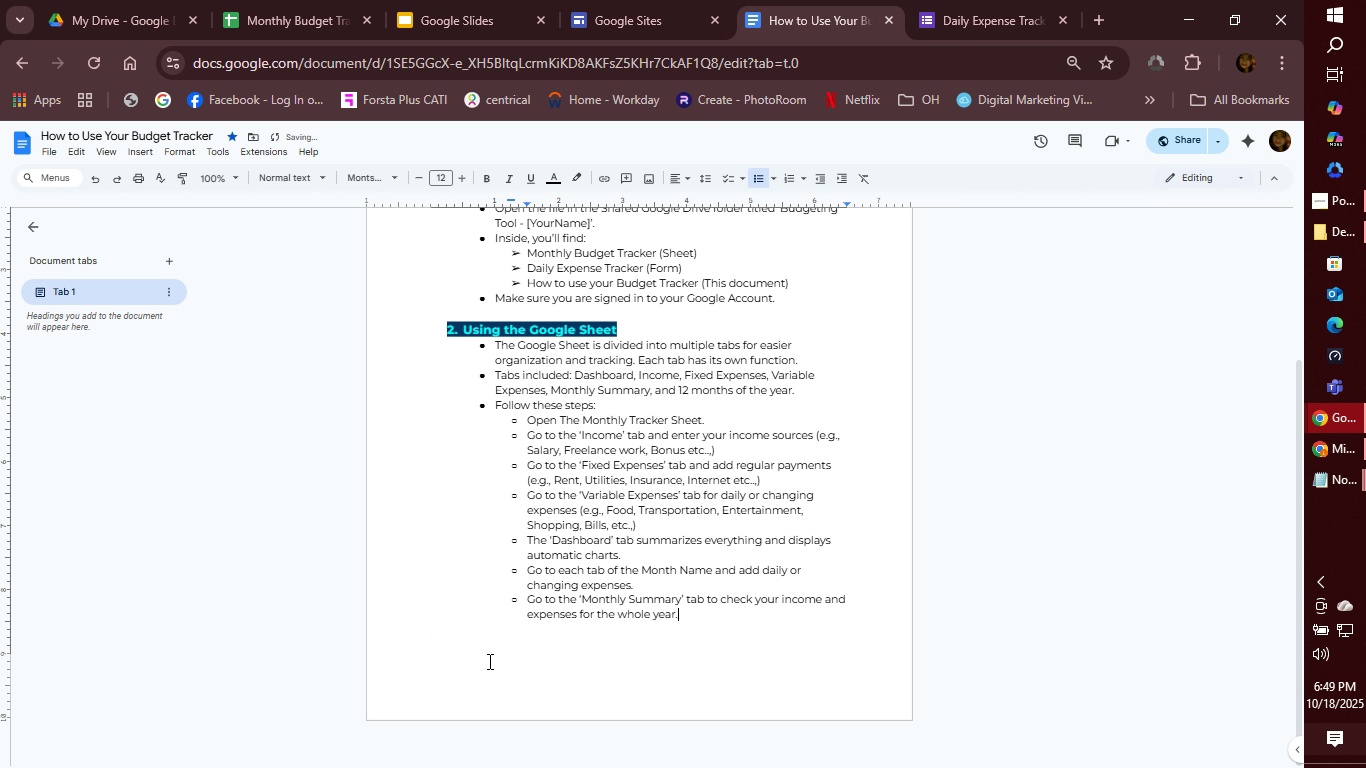 
key(Enter)
 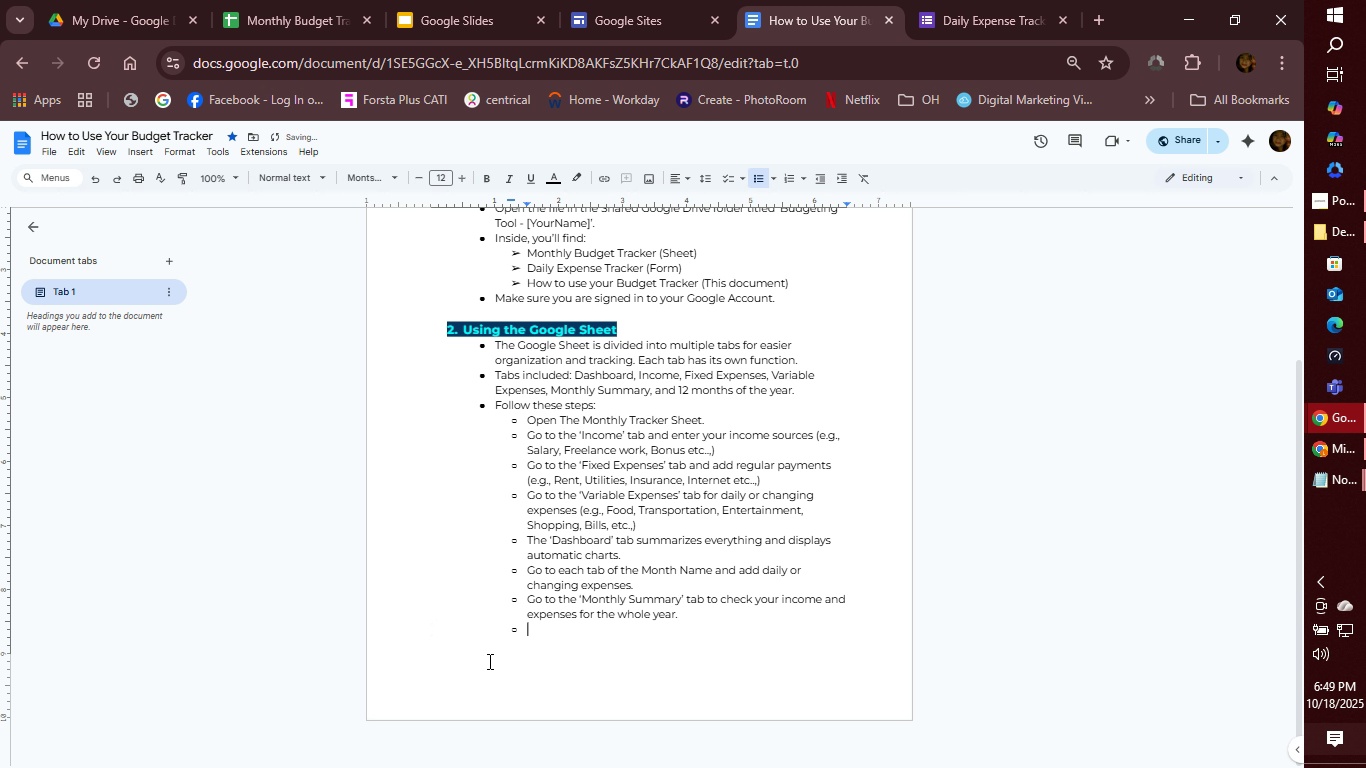 
key(Backspace)
 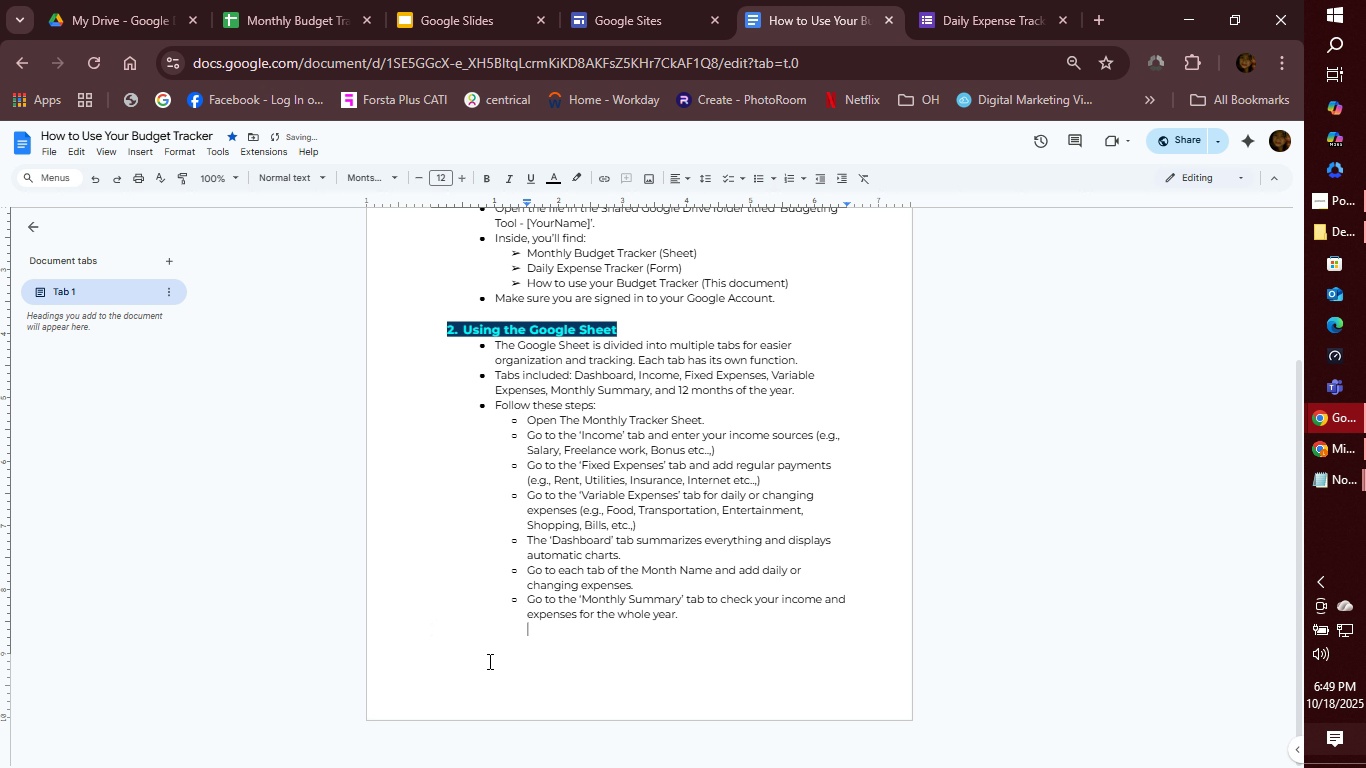 
key(Backspace)
 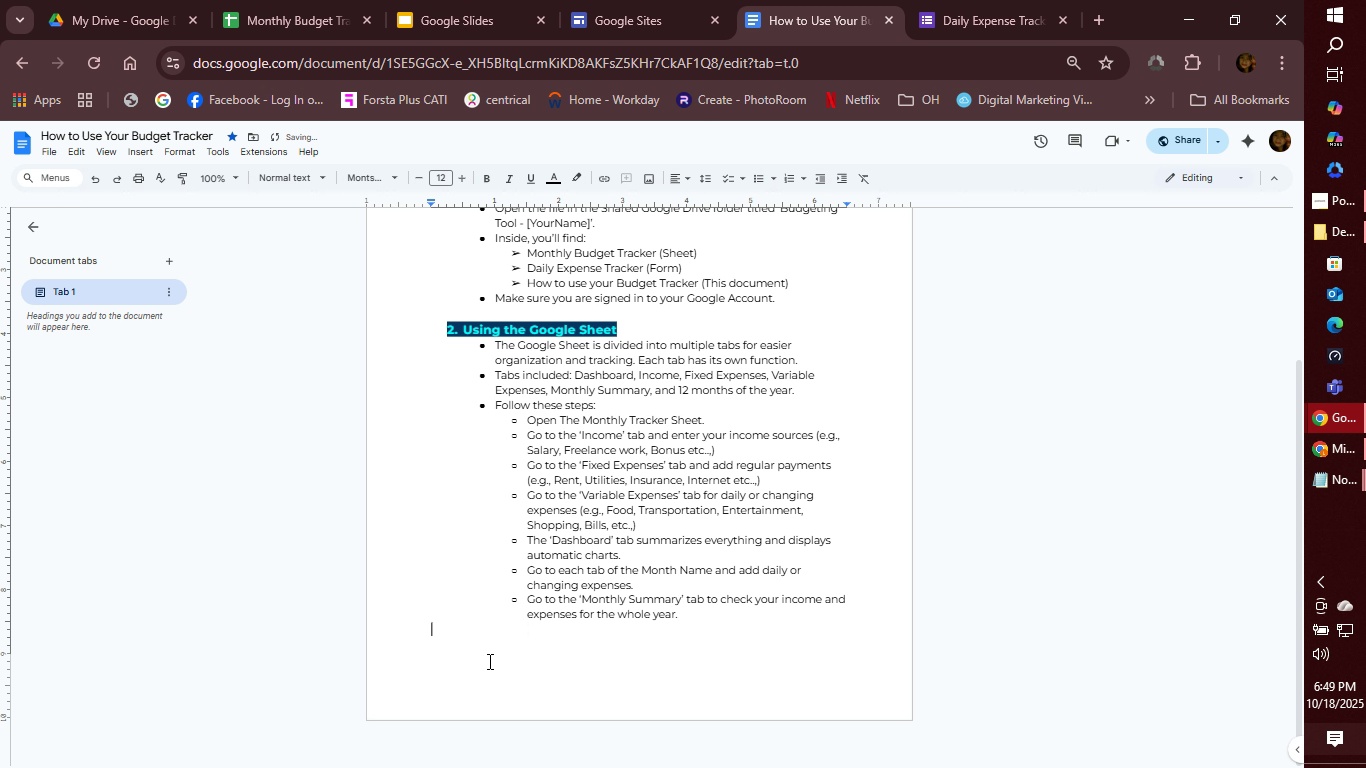 
key(Backspace)
 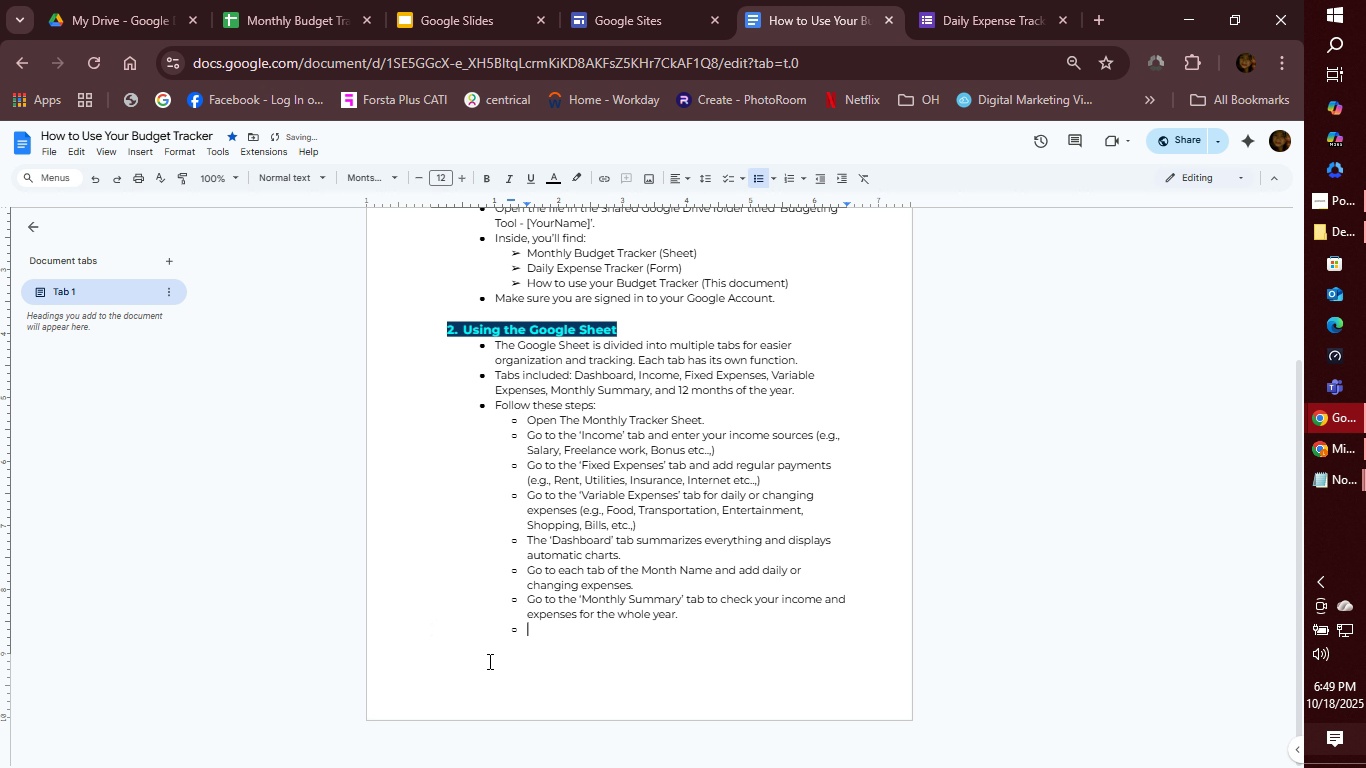 
key(Enter)
 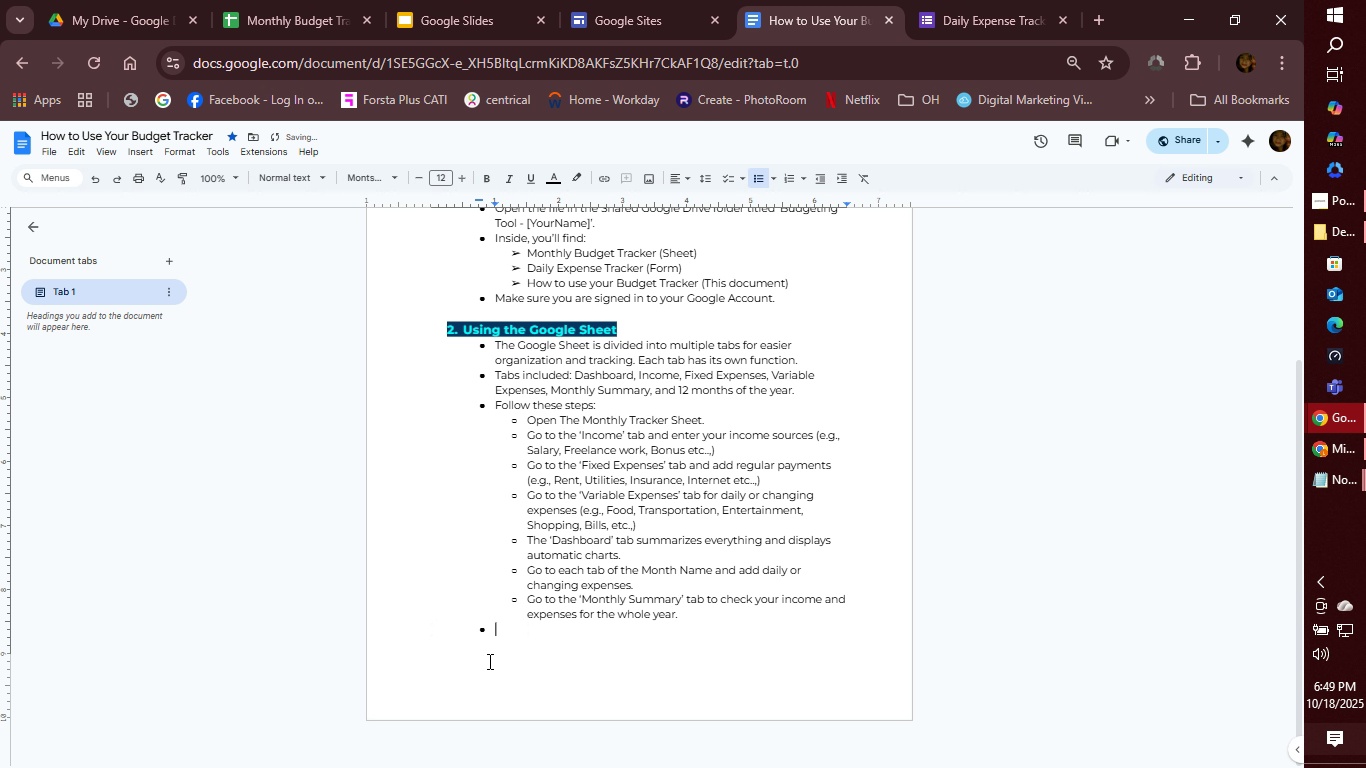 
key(Enter)
 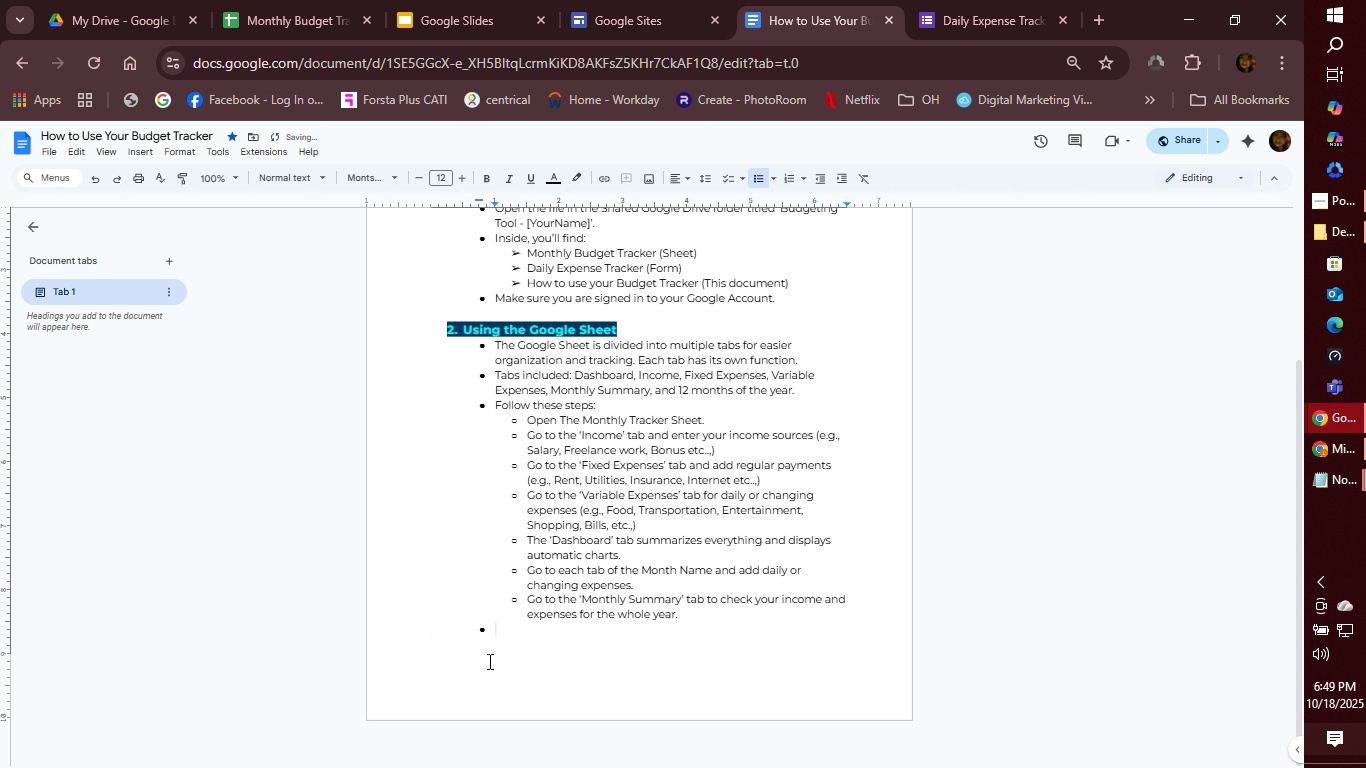 
type(See sample screenshot of the Dashboard:)
key(Backspace)
type(:)
 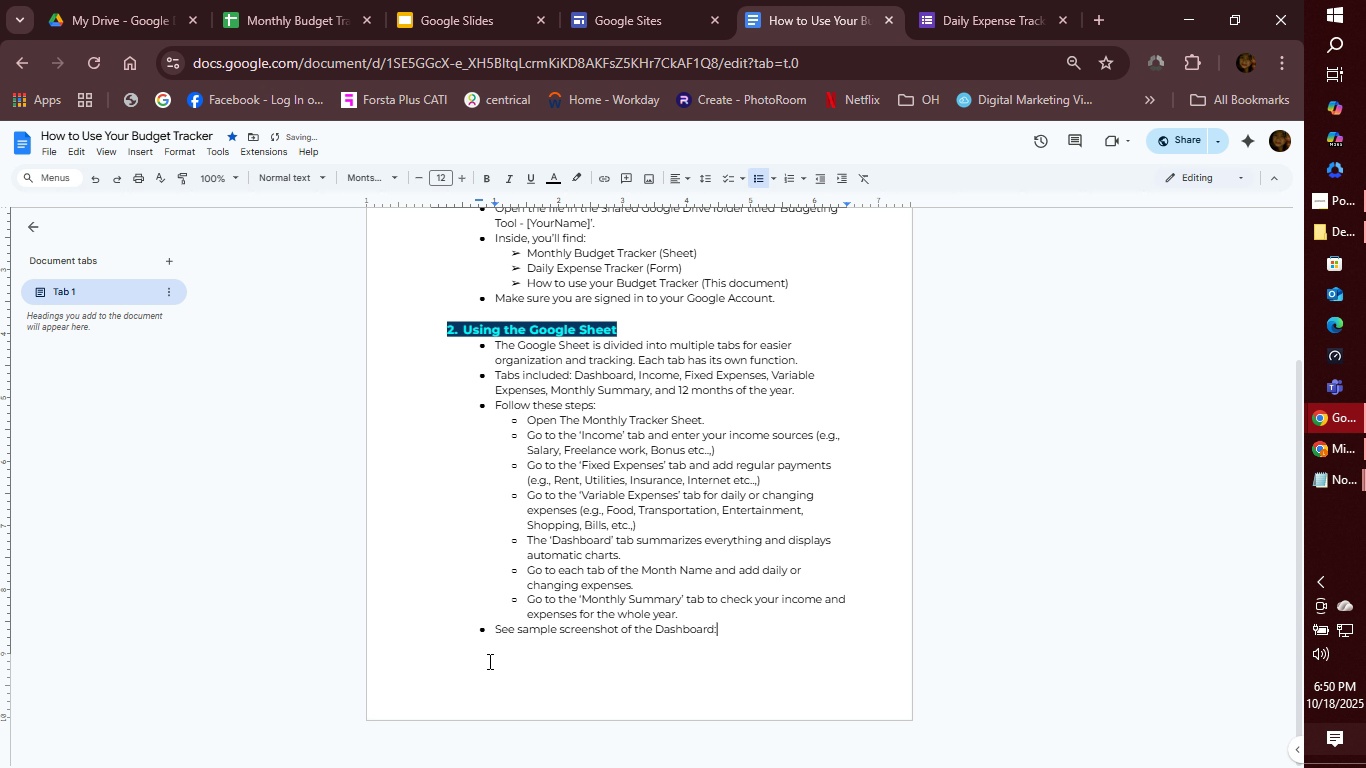 
key(Enter)
 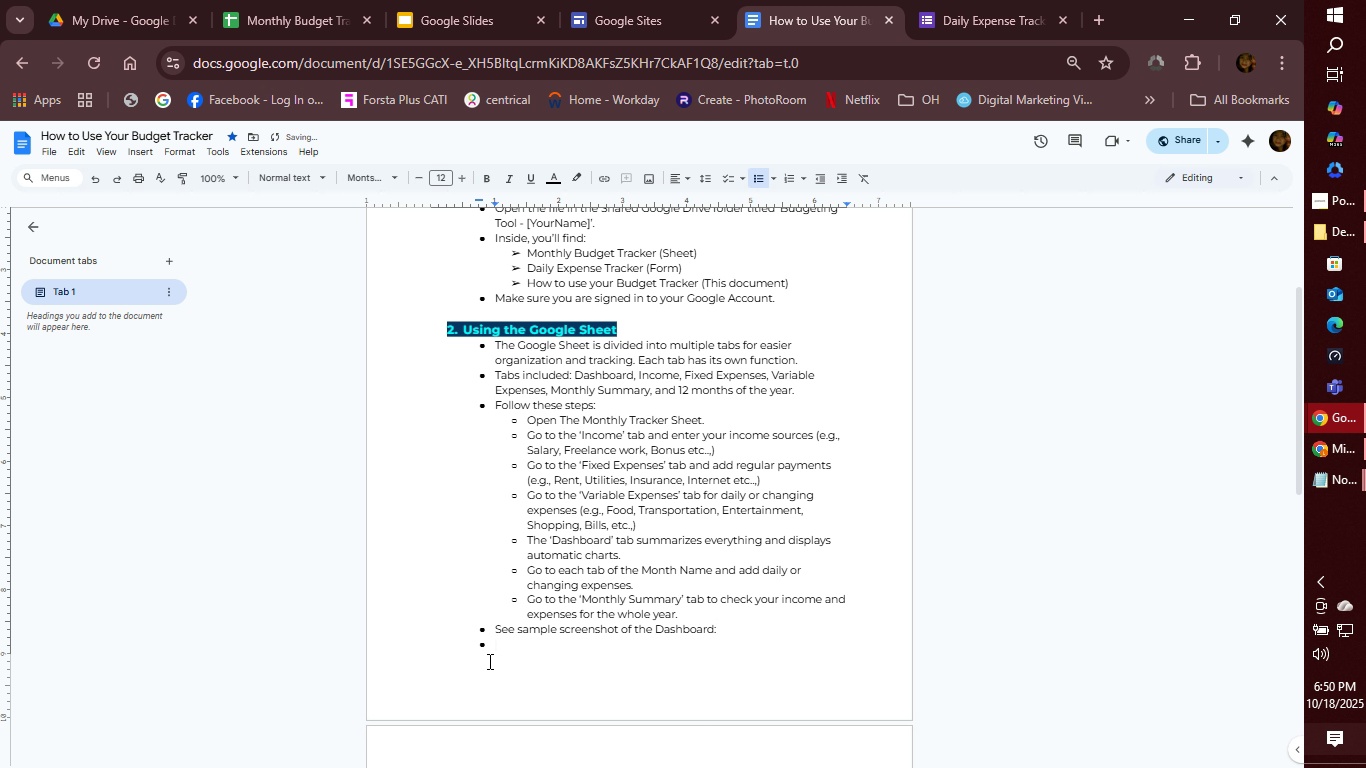 
key(Backspace)
 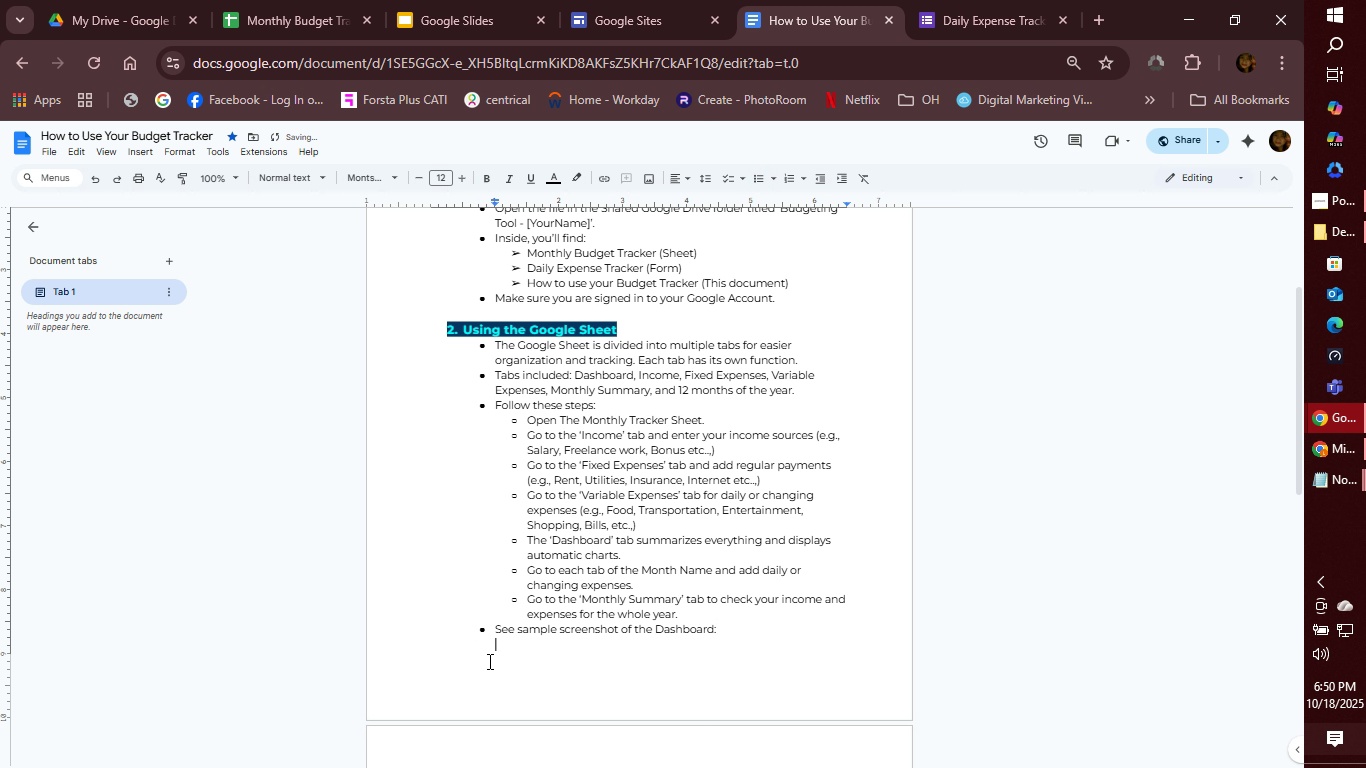 
key(Control+V)
 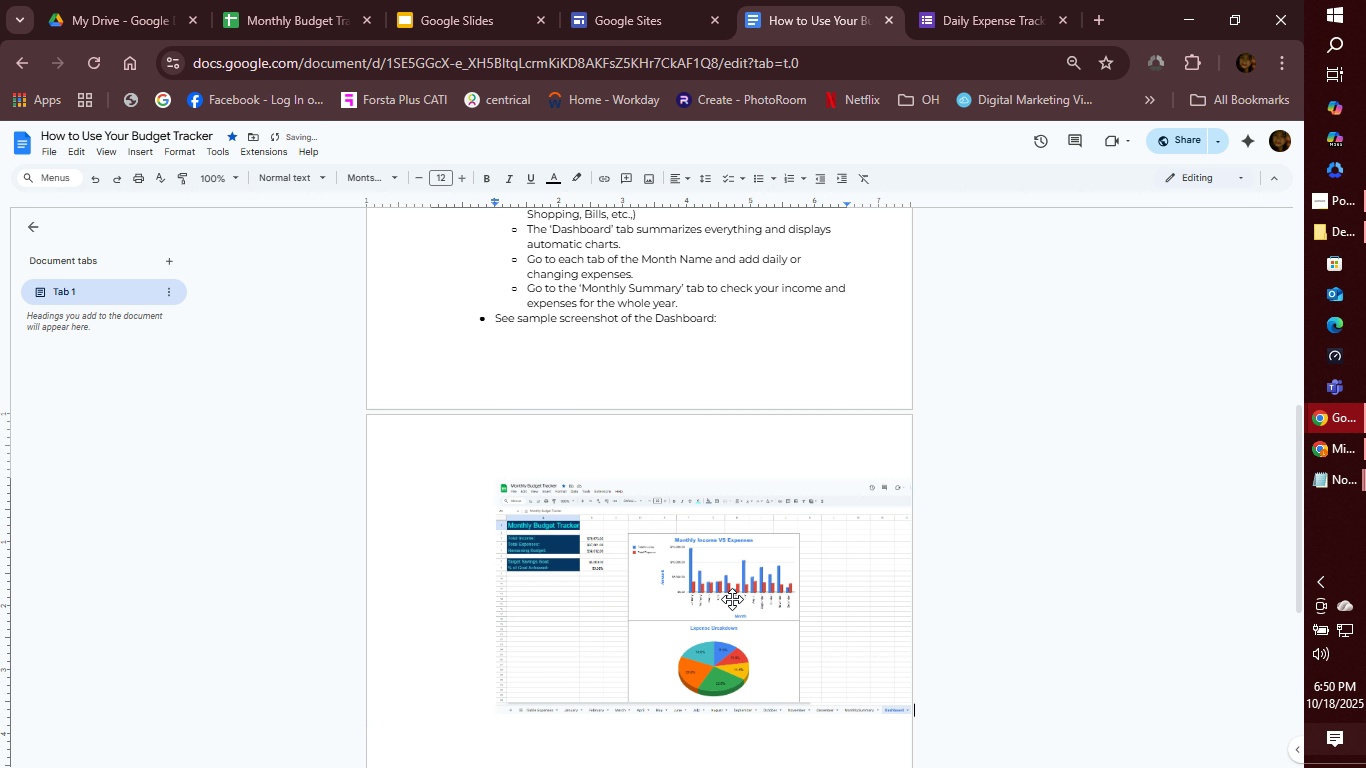 
left_click_drag(start_coordinate=[738, 518], to_coordinate=[657, 478])
 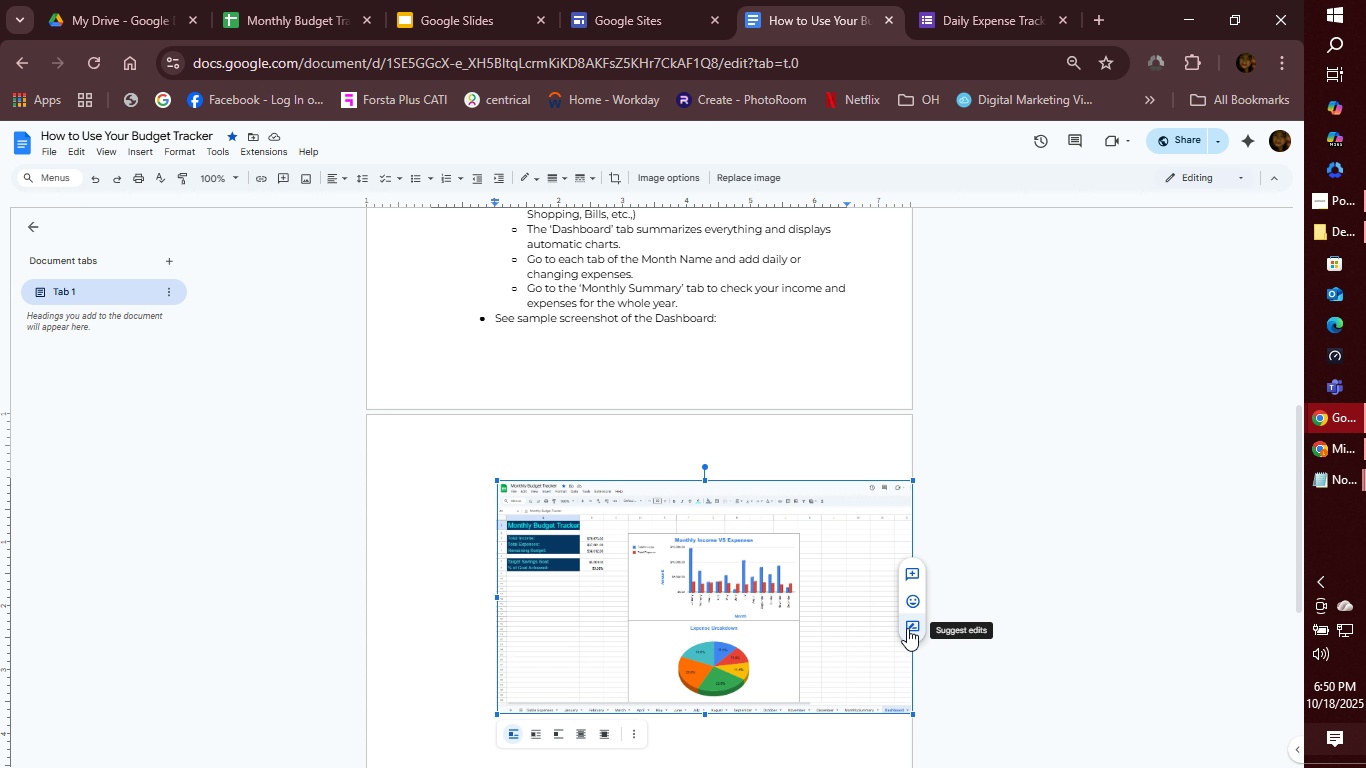 
left_click_drag(start_coordinate=[627, 503], to_coordinate=[554, 434])
 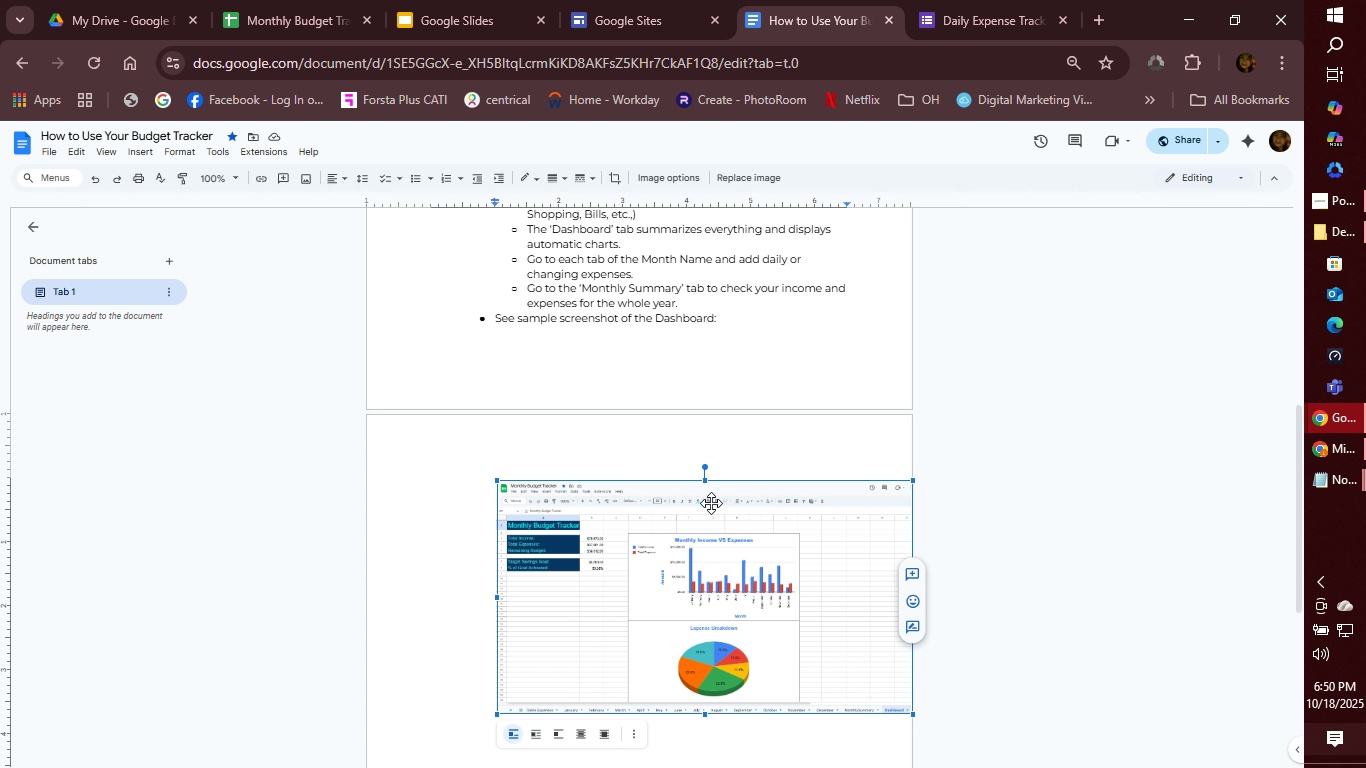 
left_click_drag(start_coordinate=[711, 503], to_coordinate=[578, 494])
 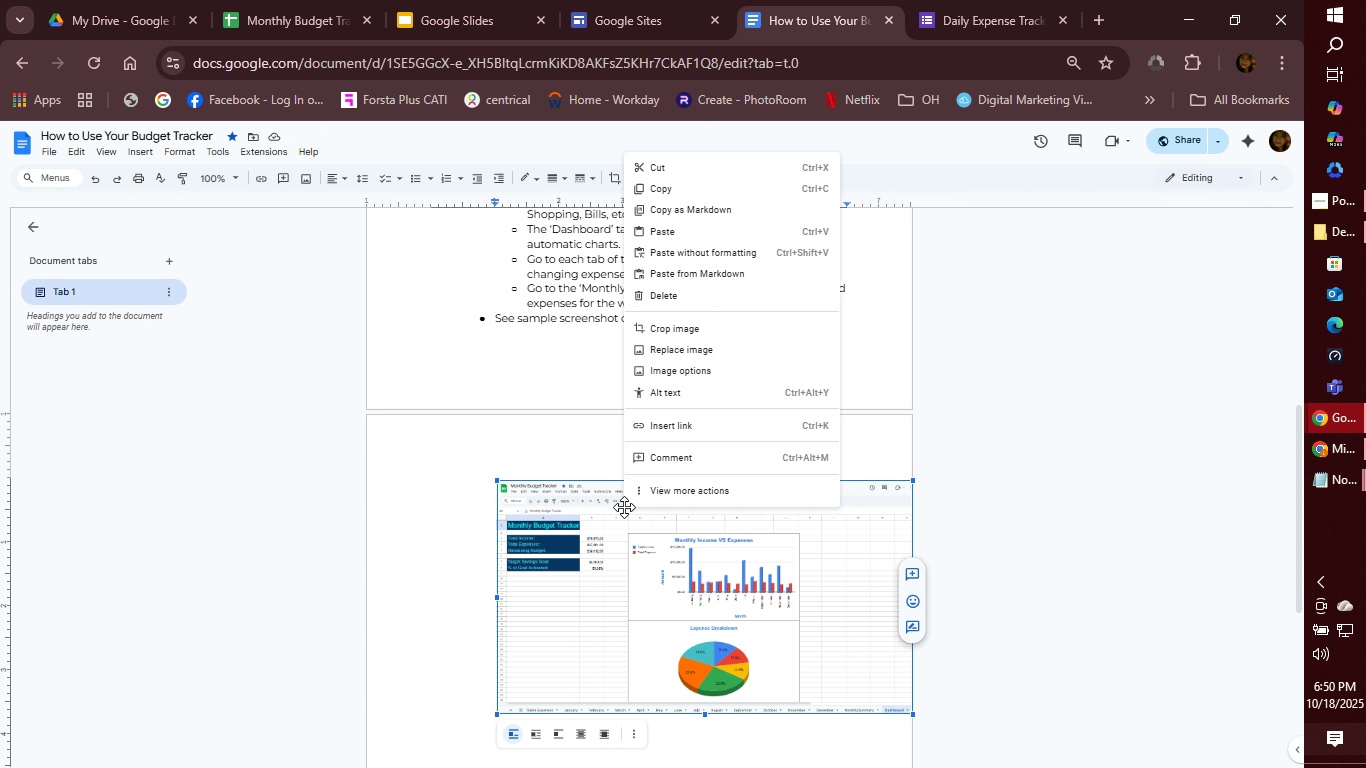 
right_click([624, 507])
 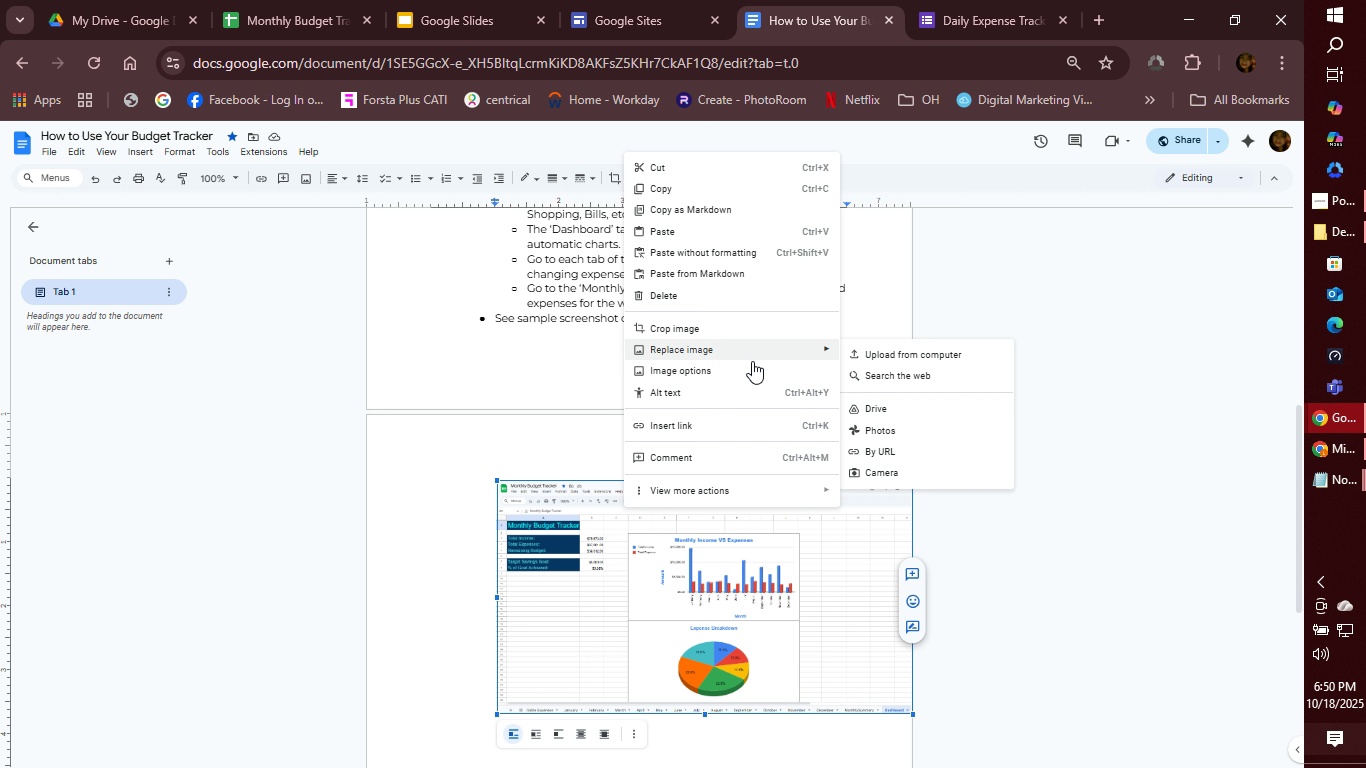 
wait(7.38)
 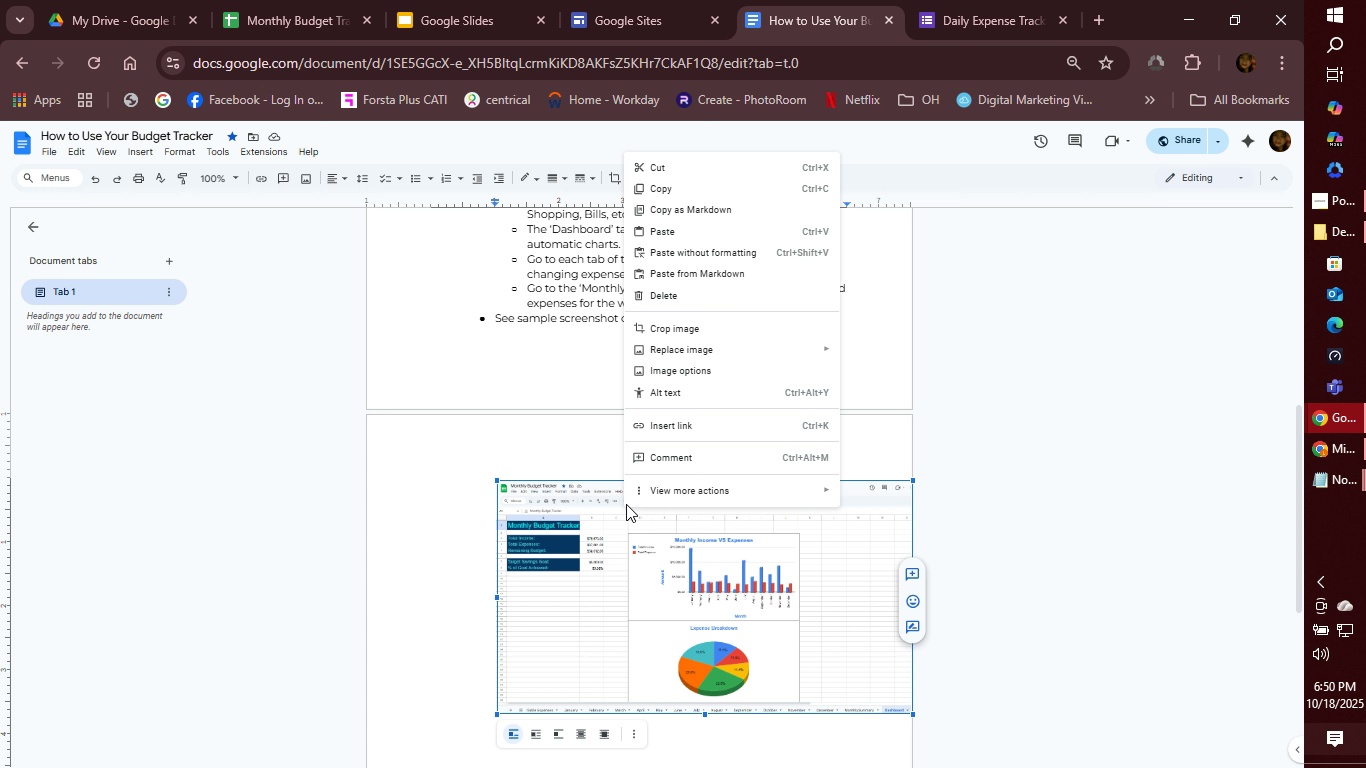 
left_click([749, 370])
 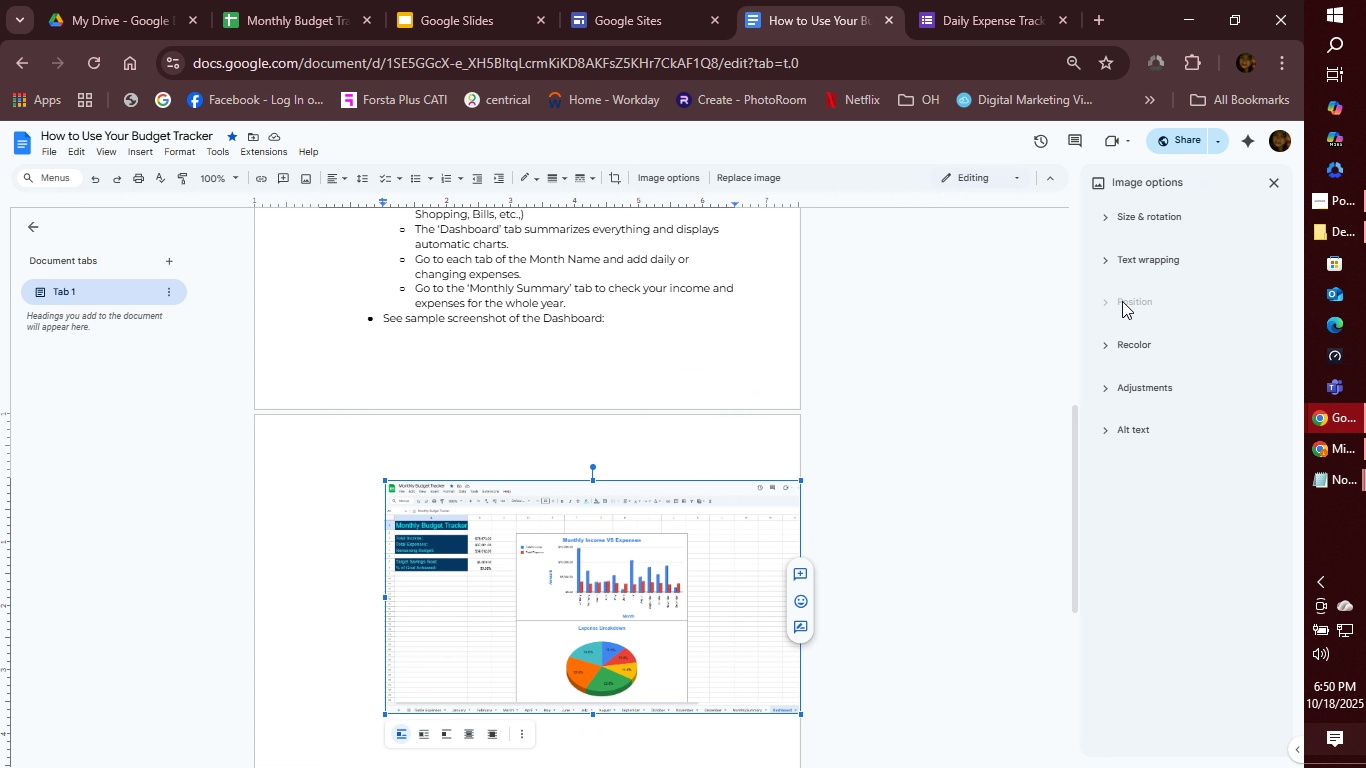 
left_click([1143, 259])
 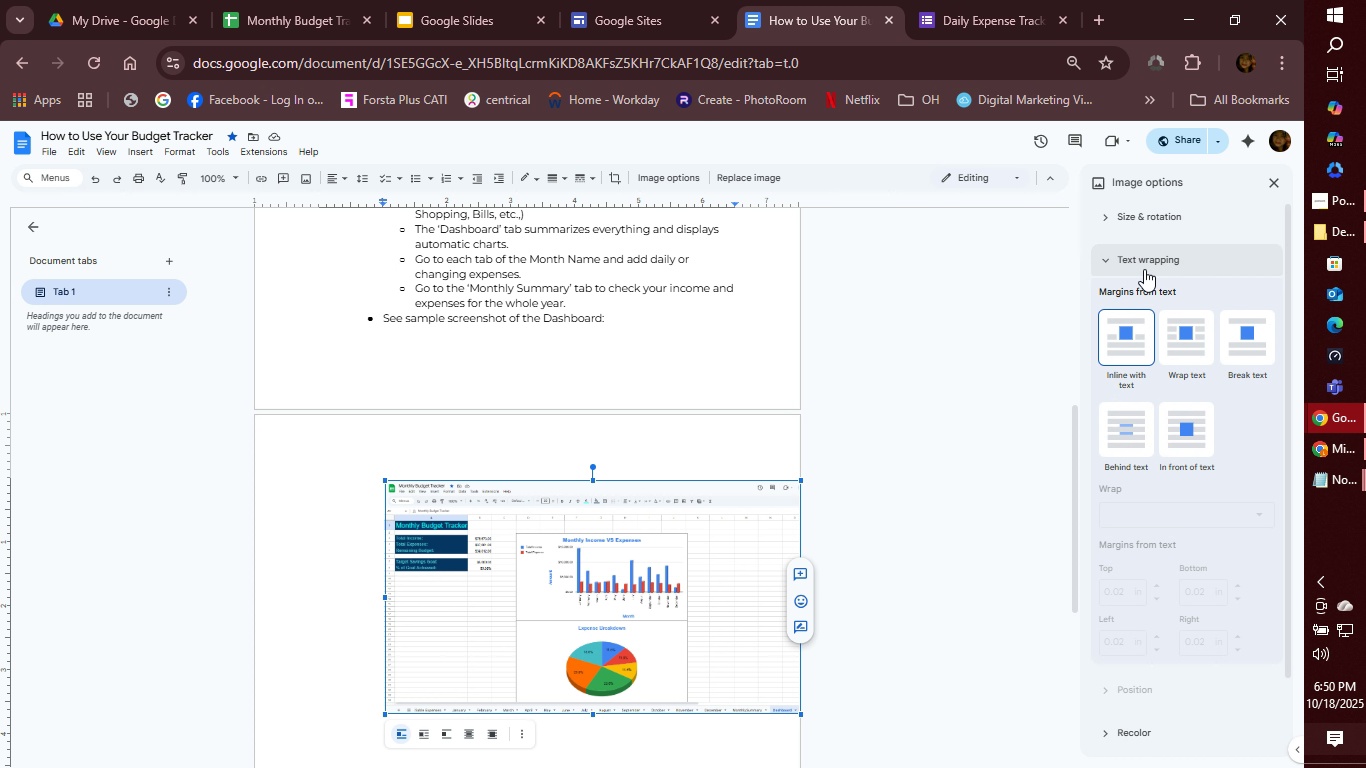 
wait(5.22)
 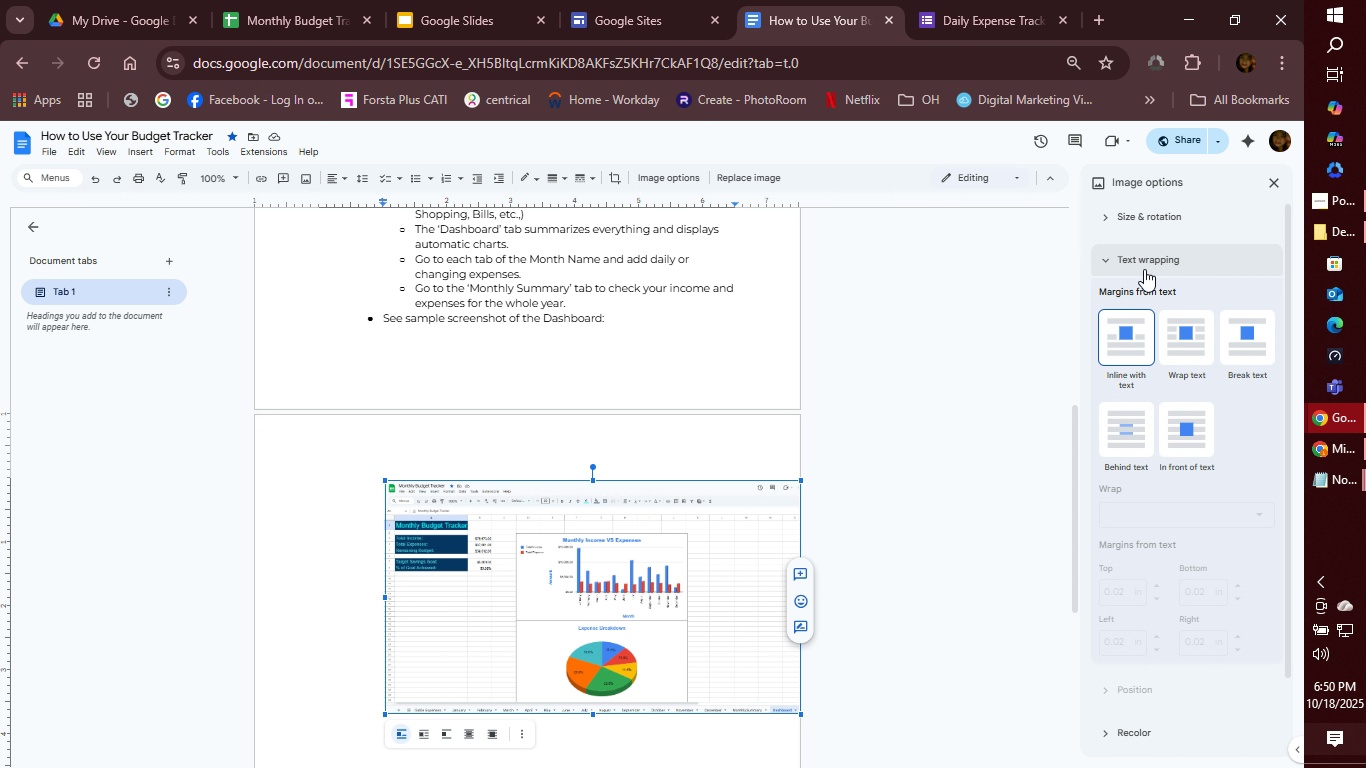 
left_click([1129, 438])
 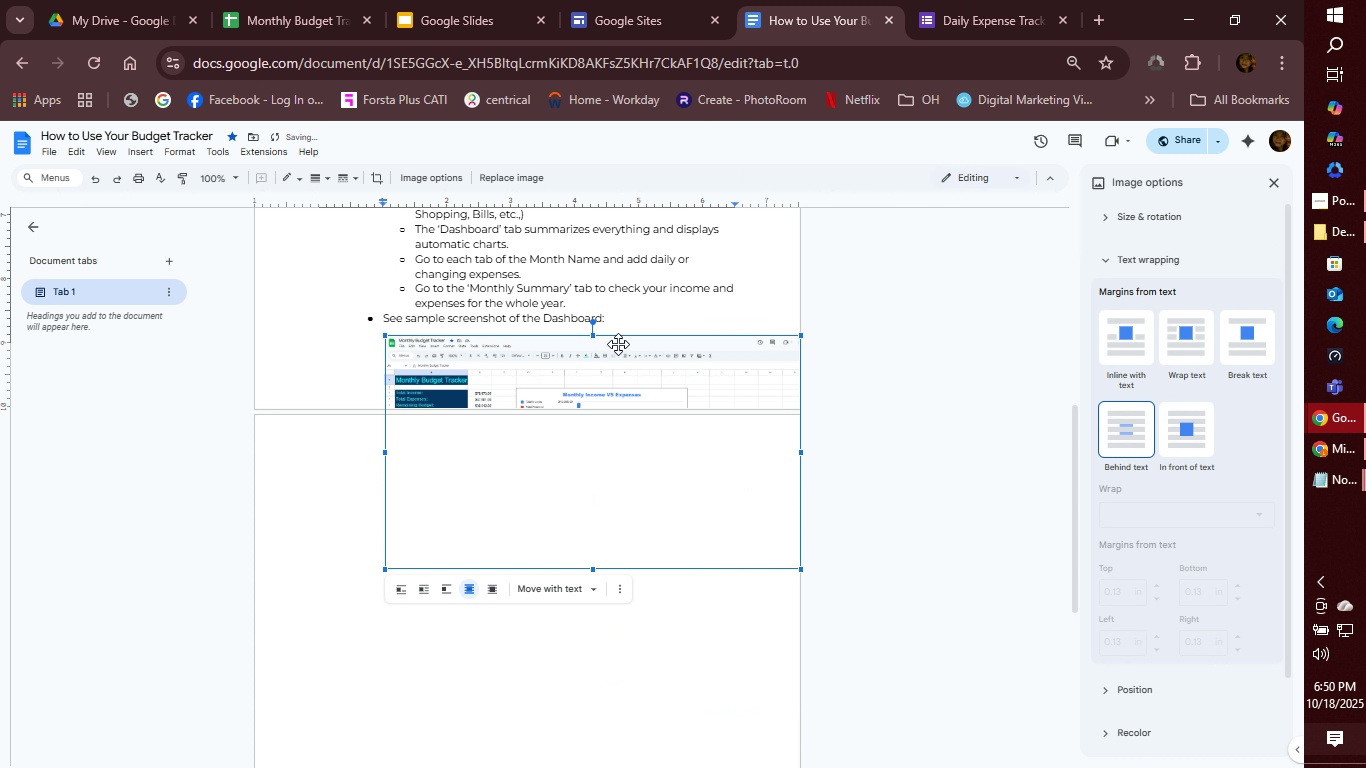 
left_click_drag(start_coordinate=[618, 349], to_coordinate=[602, 442])
 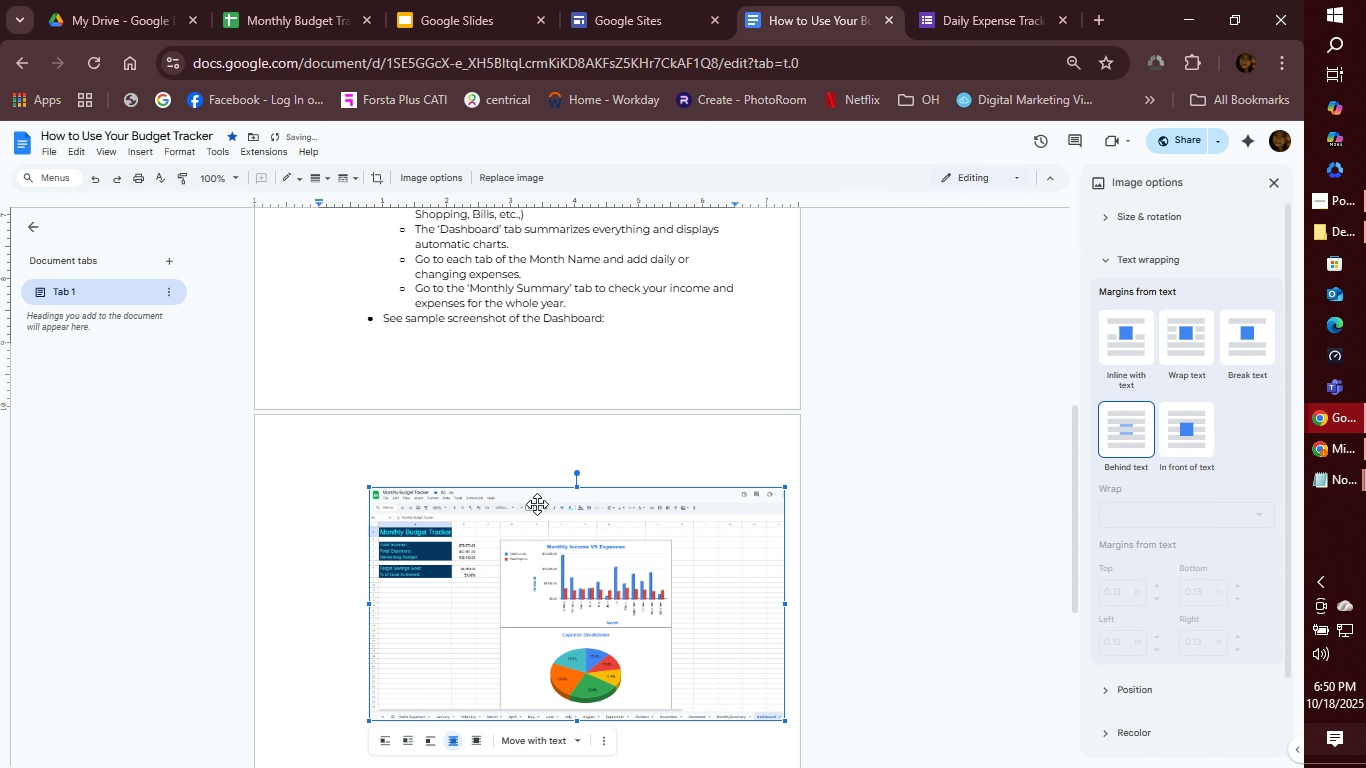 
left_click_drag(start_coordinate=[537, 504], to_coordinate=[522, 470])
 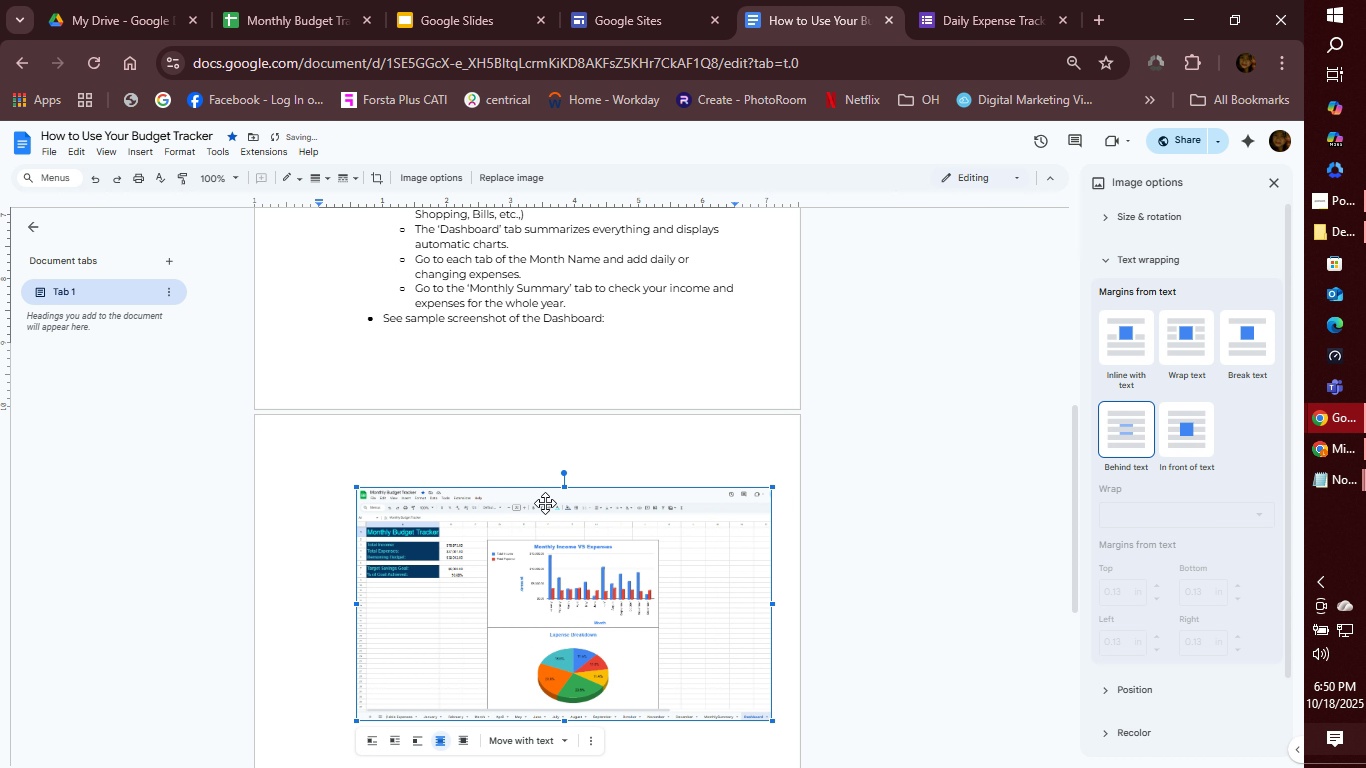 
left_click_drag(start_coordinate=[545, 503], to_coordinate=[505, 468])
 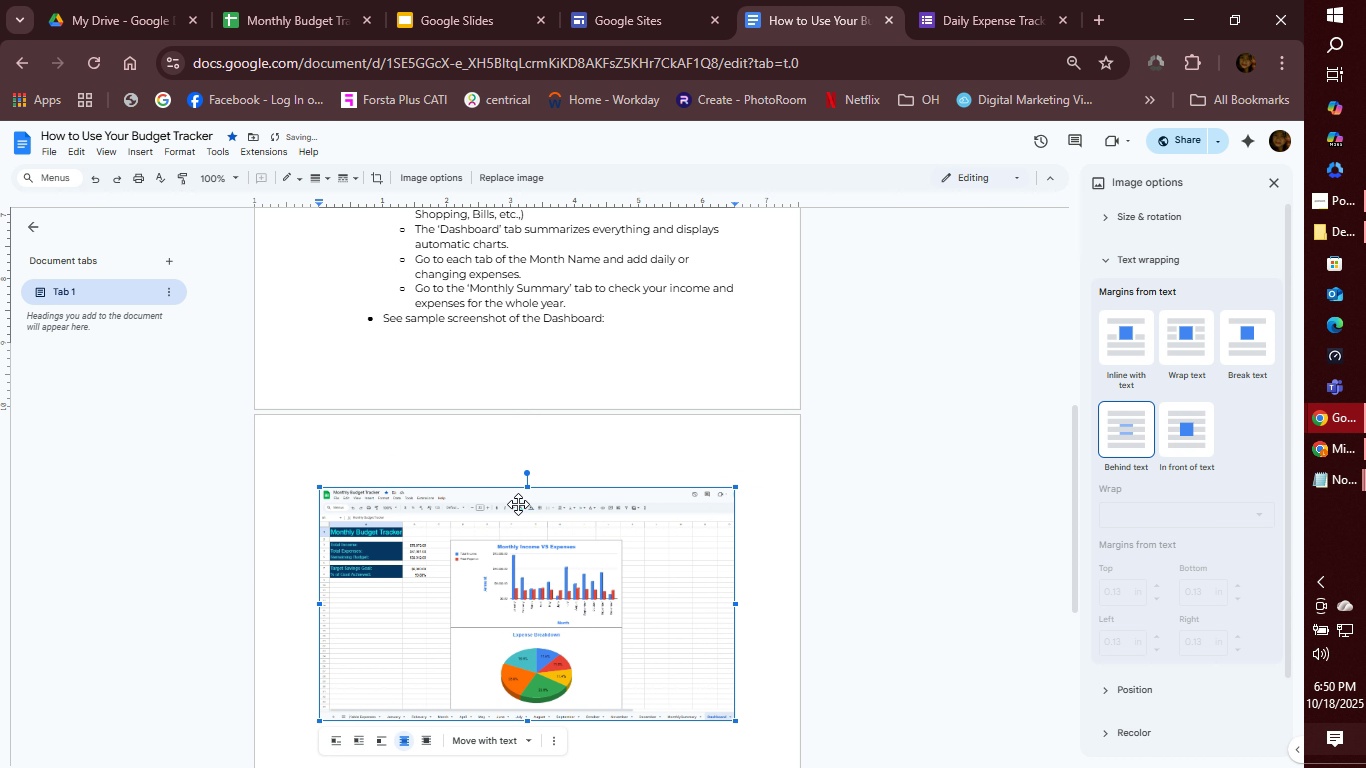 
left_click_drag(start_coordinate=[518, 504], to_coordinate=[513, 482])
 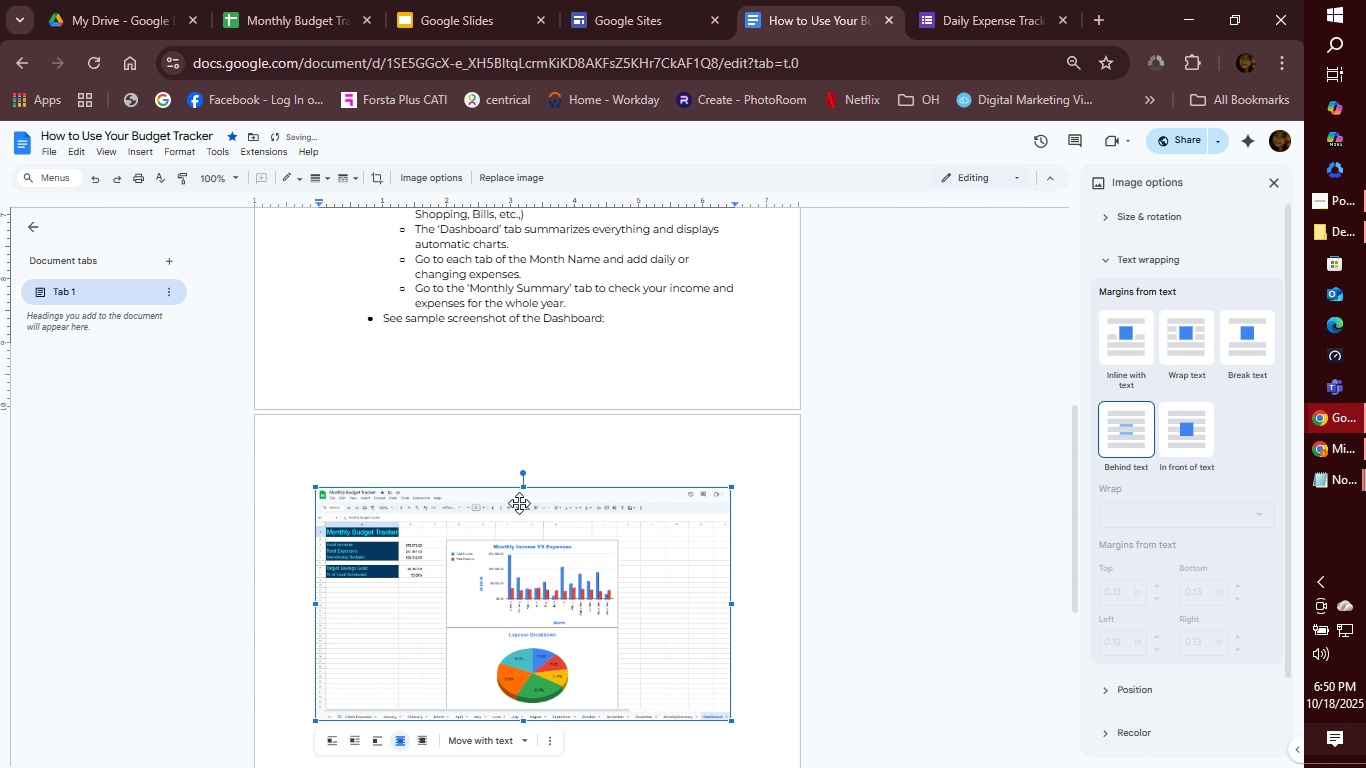 
left_click_drag(start_coordinate=[519, 503], to_coordinate=[500, 468])
 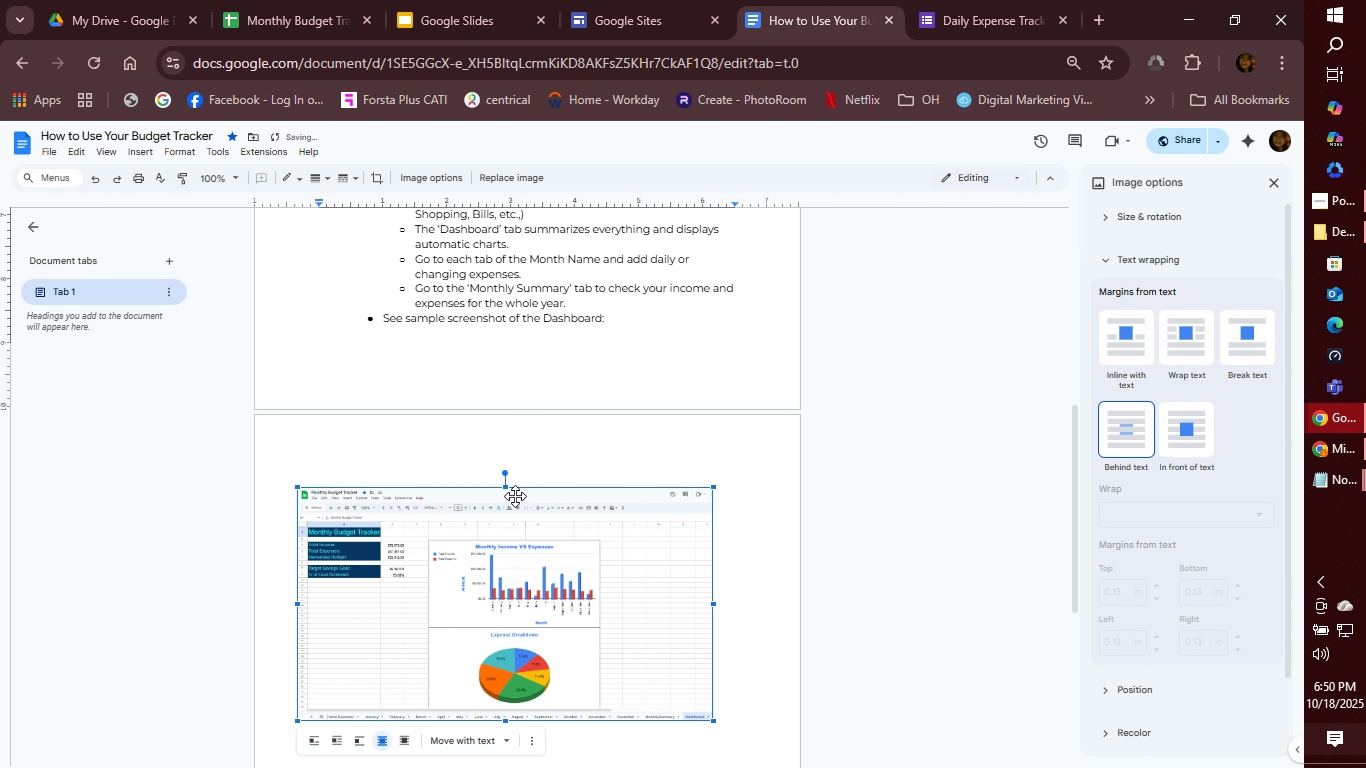 
left_click_drag(start_coordinate=[517, 497], to_coordinate=[535, 484])
 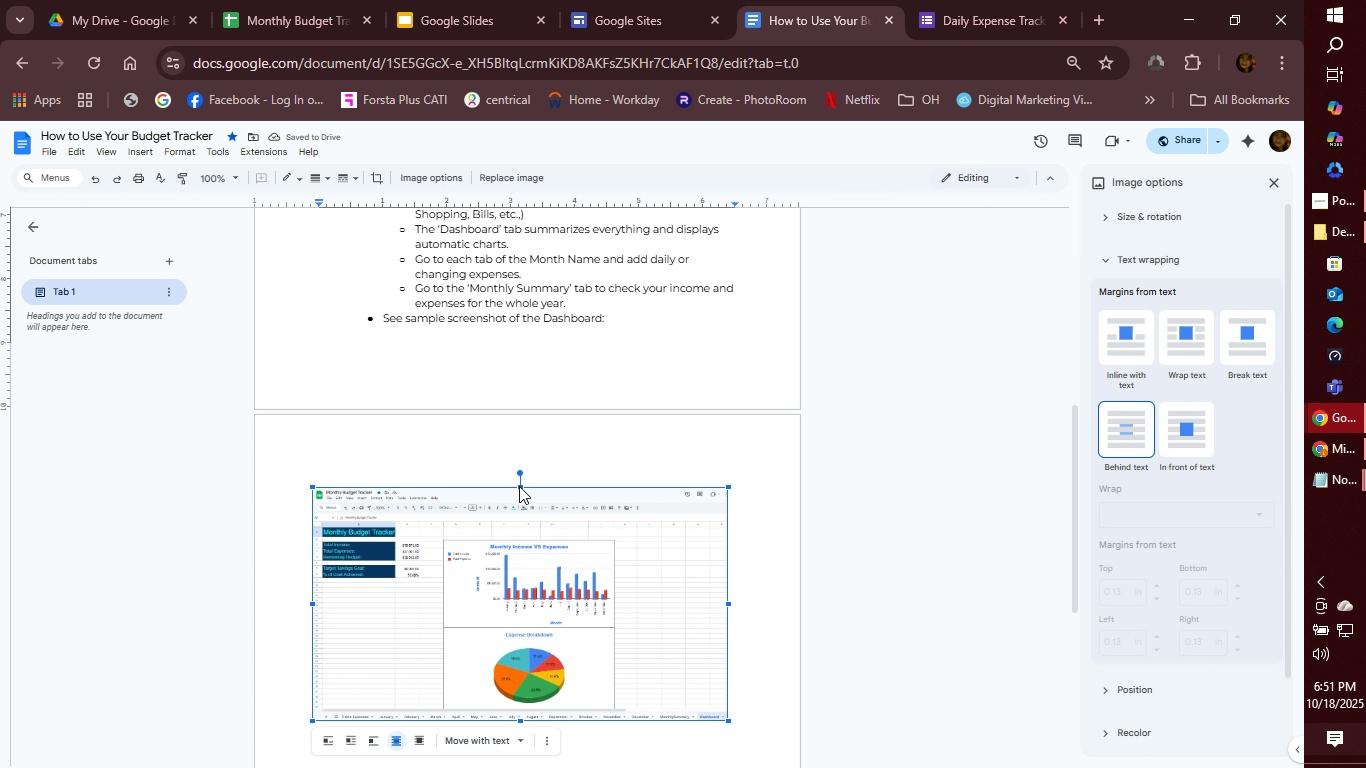 
left_click_drag(start_coordinate=[549, 499], to_coordinate=[561, 496])
 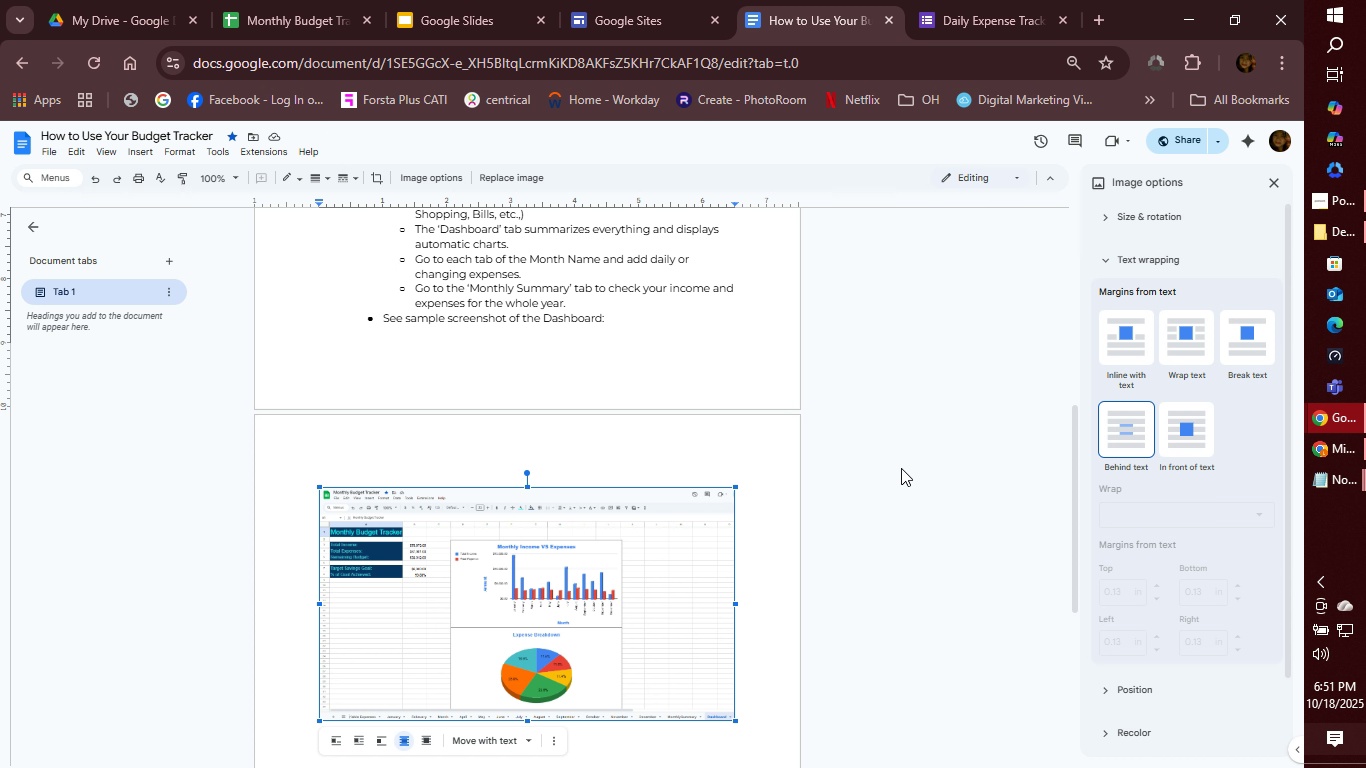 
wait(7.41)
 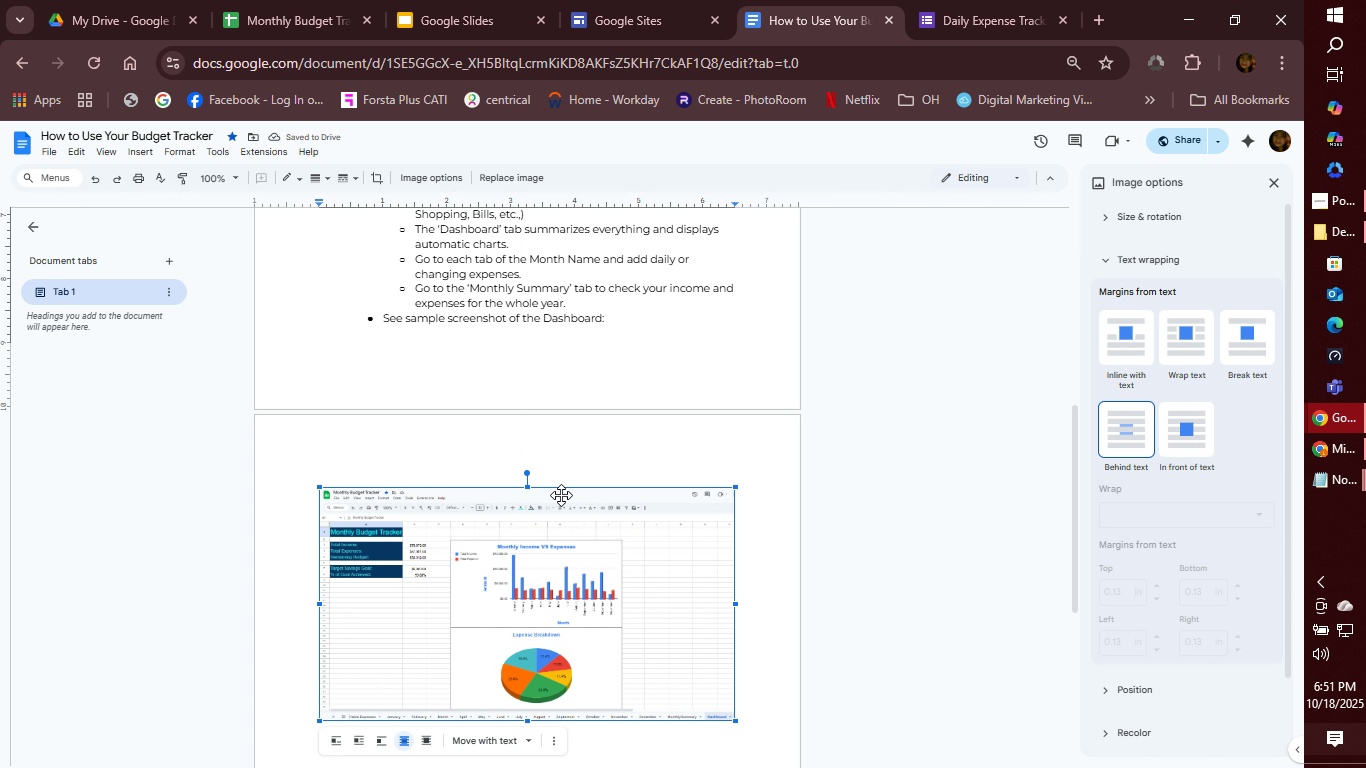 
left_click([1267, 183])
 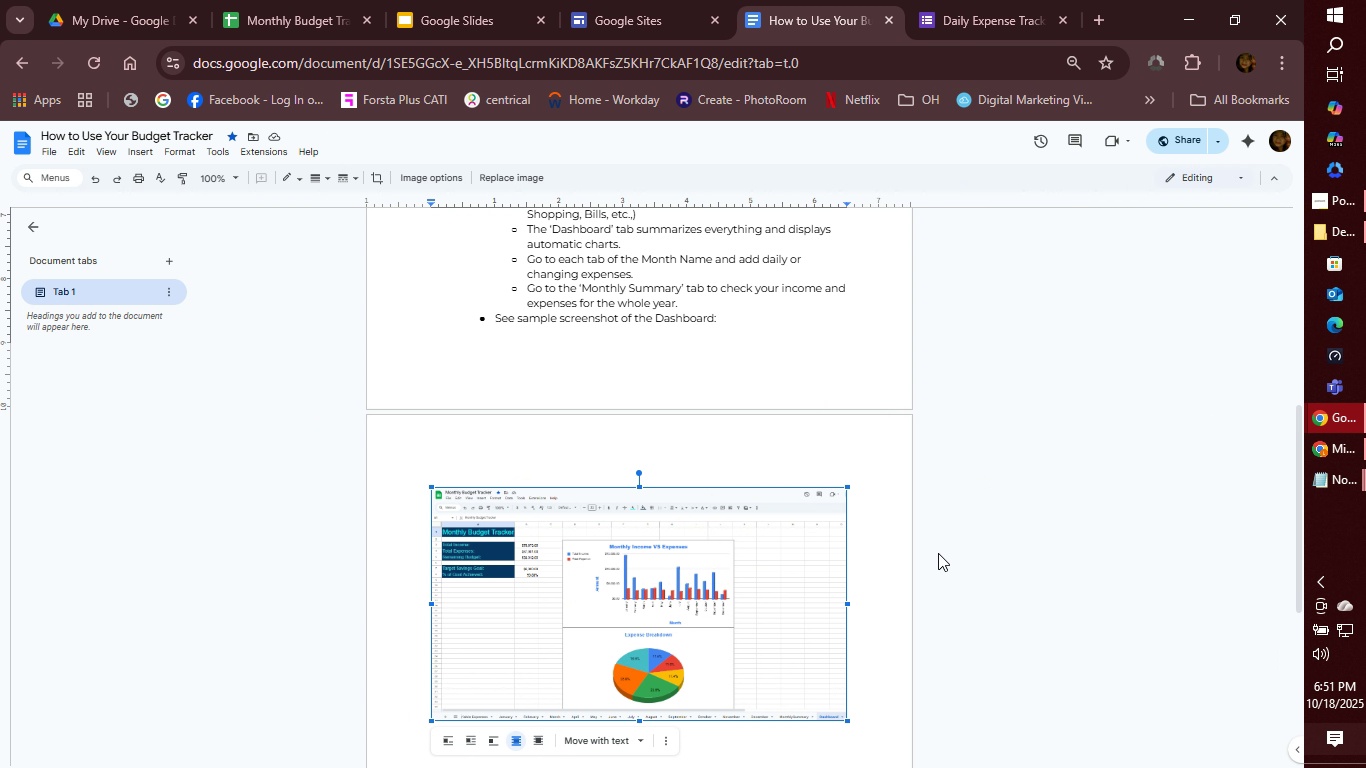 
left_click([938, 553])
 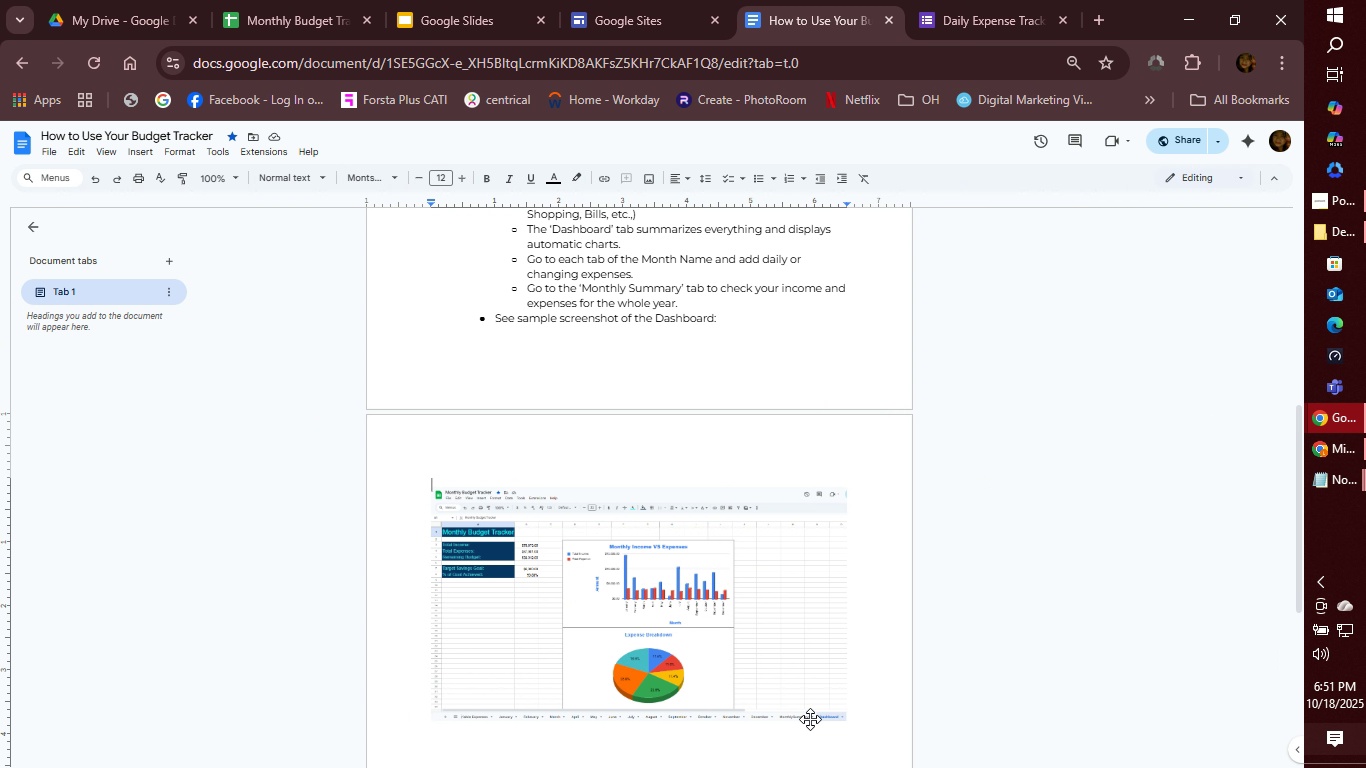 
key(ArrowDown)
 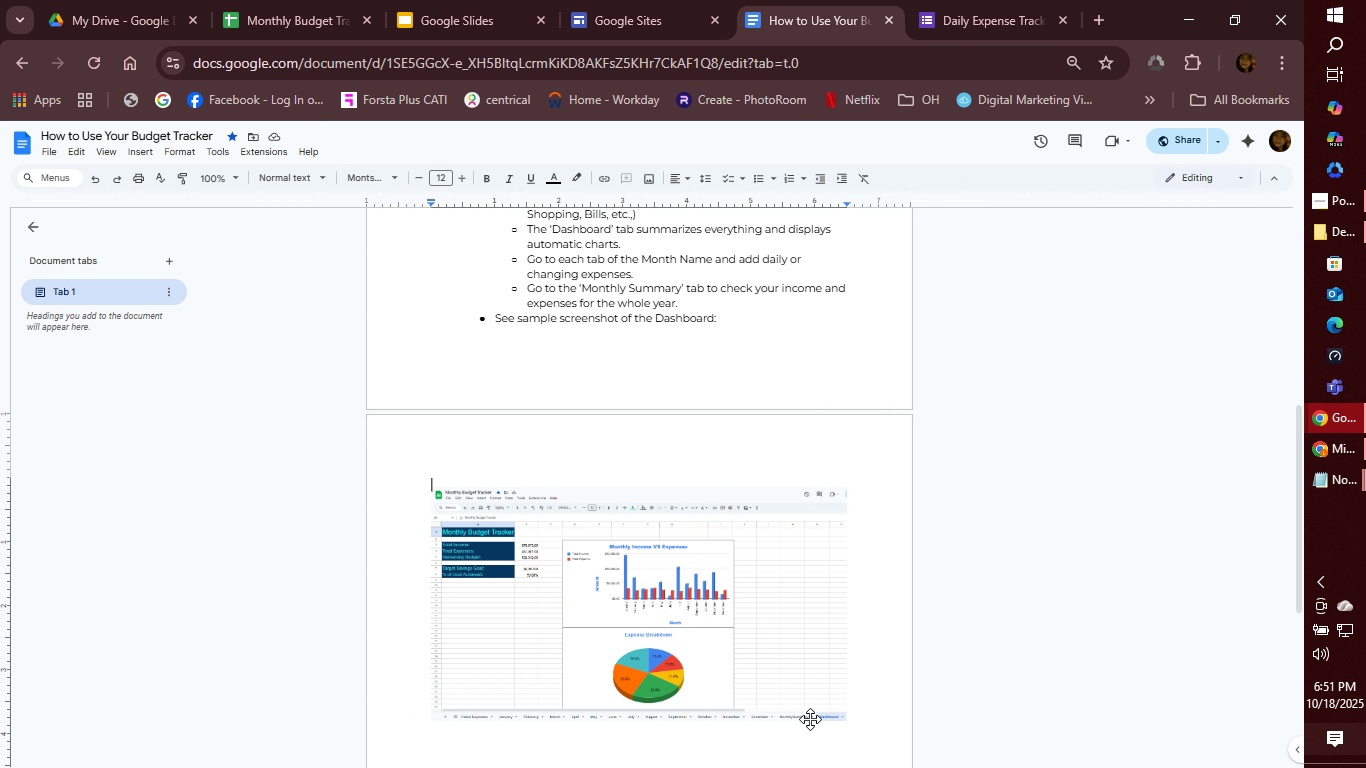 
key(ArrowDown)
 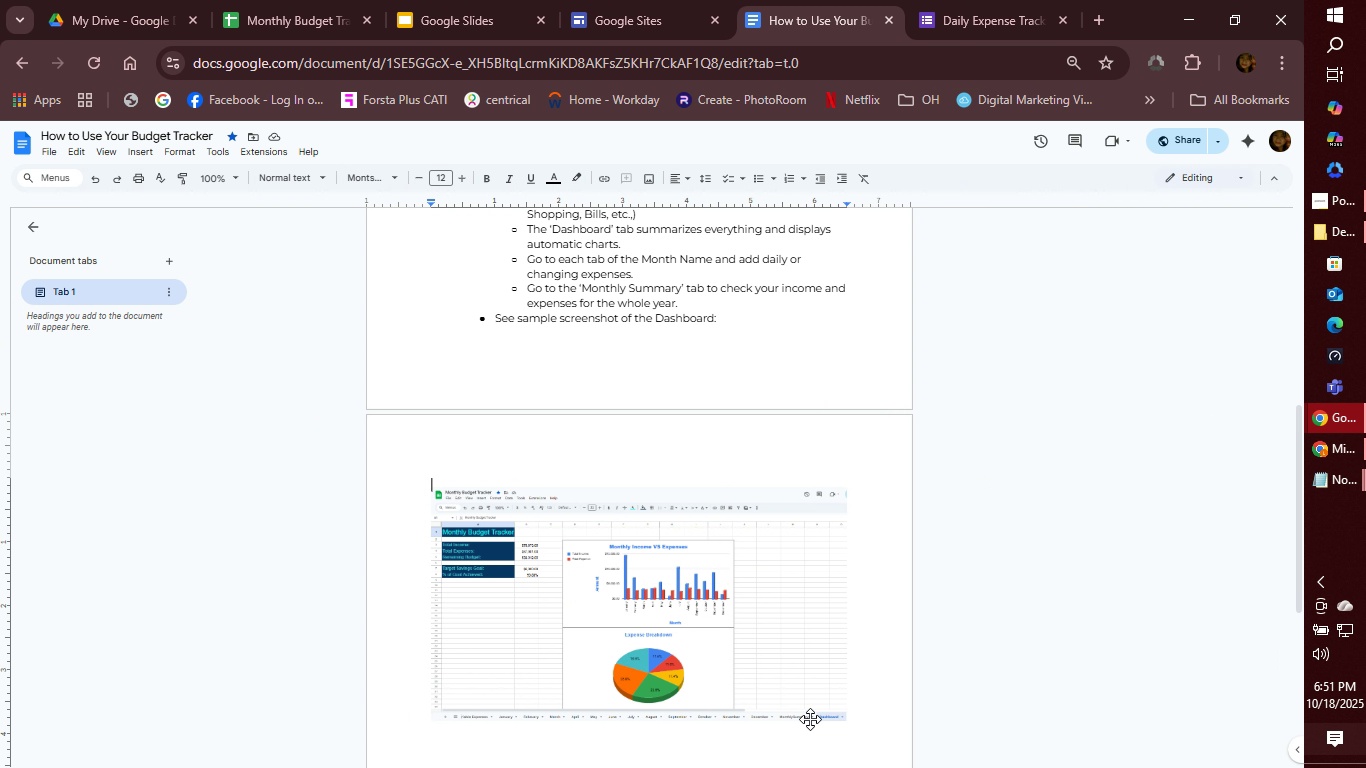 
key(ArrowDown)
 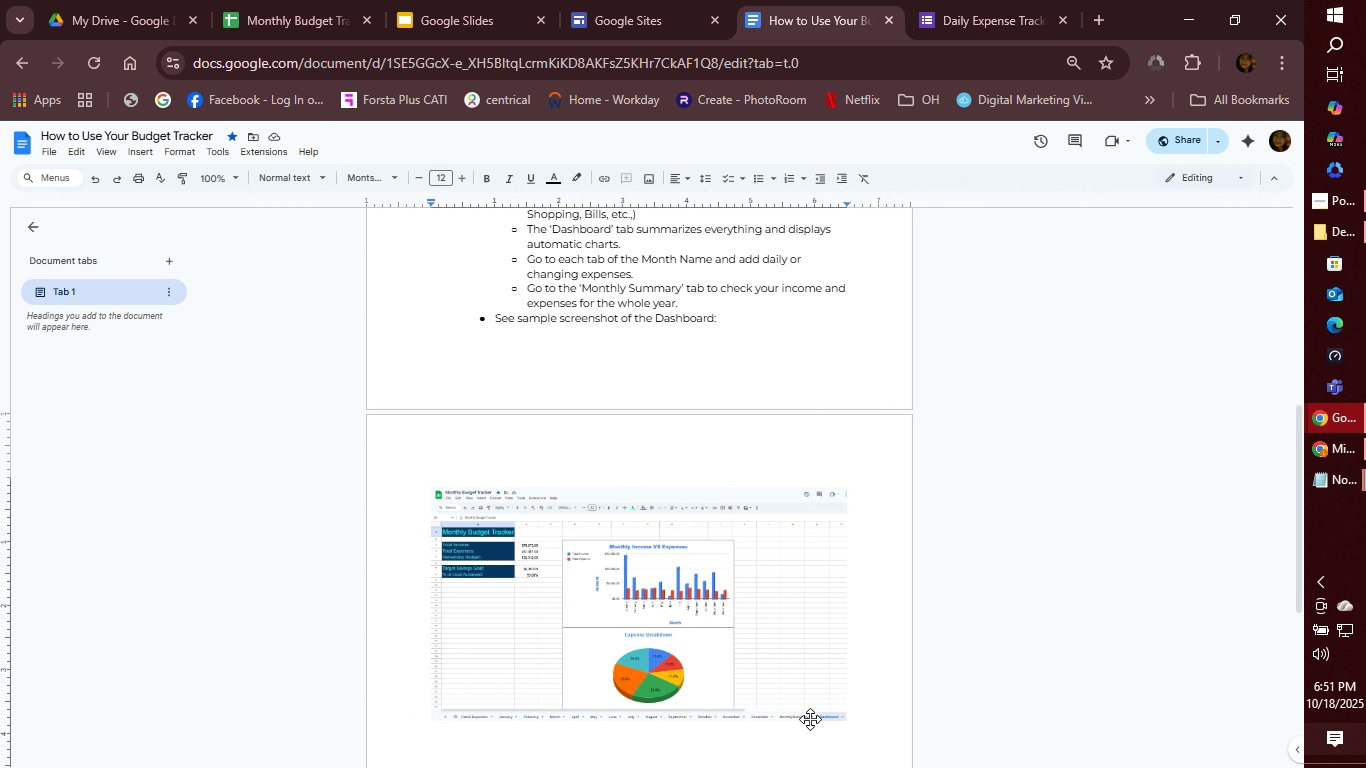 
key(Enter)
 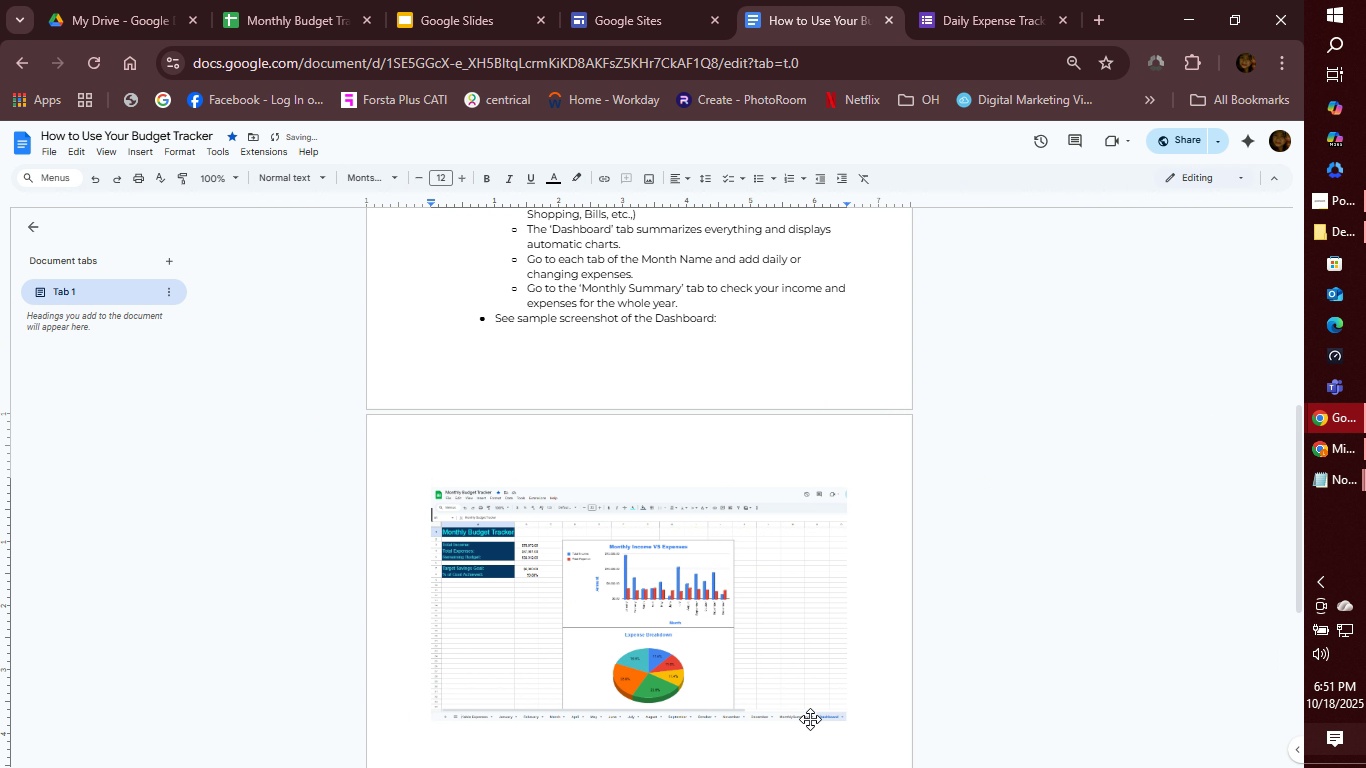 
key(Enter)
 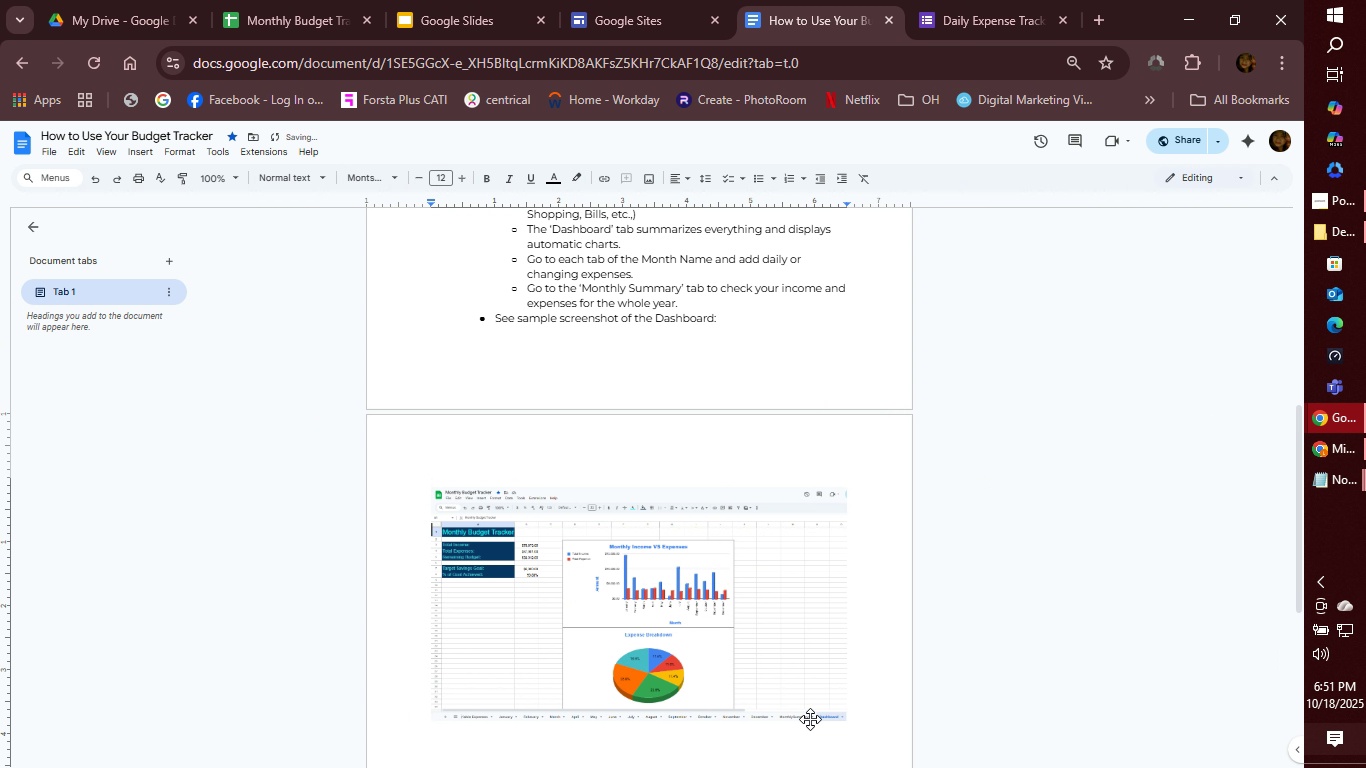 
key(Enter)
 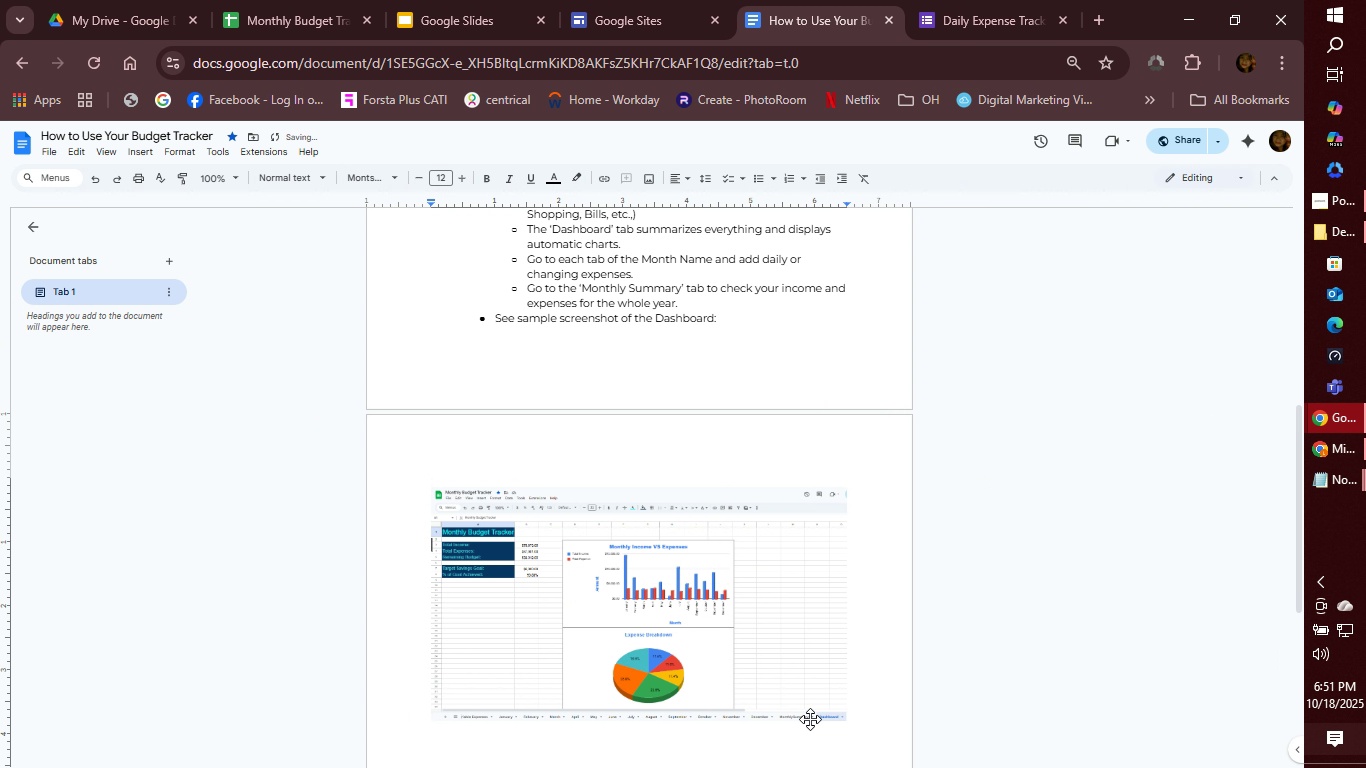 
key(Enter)
 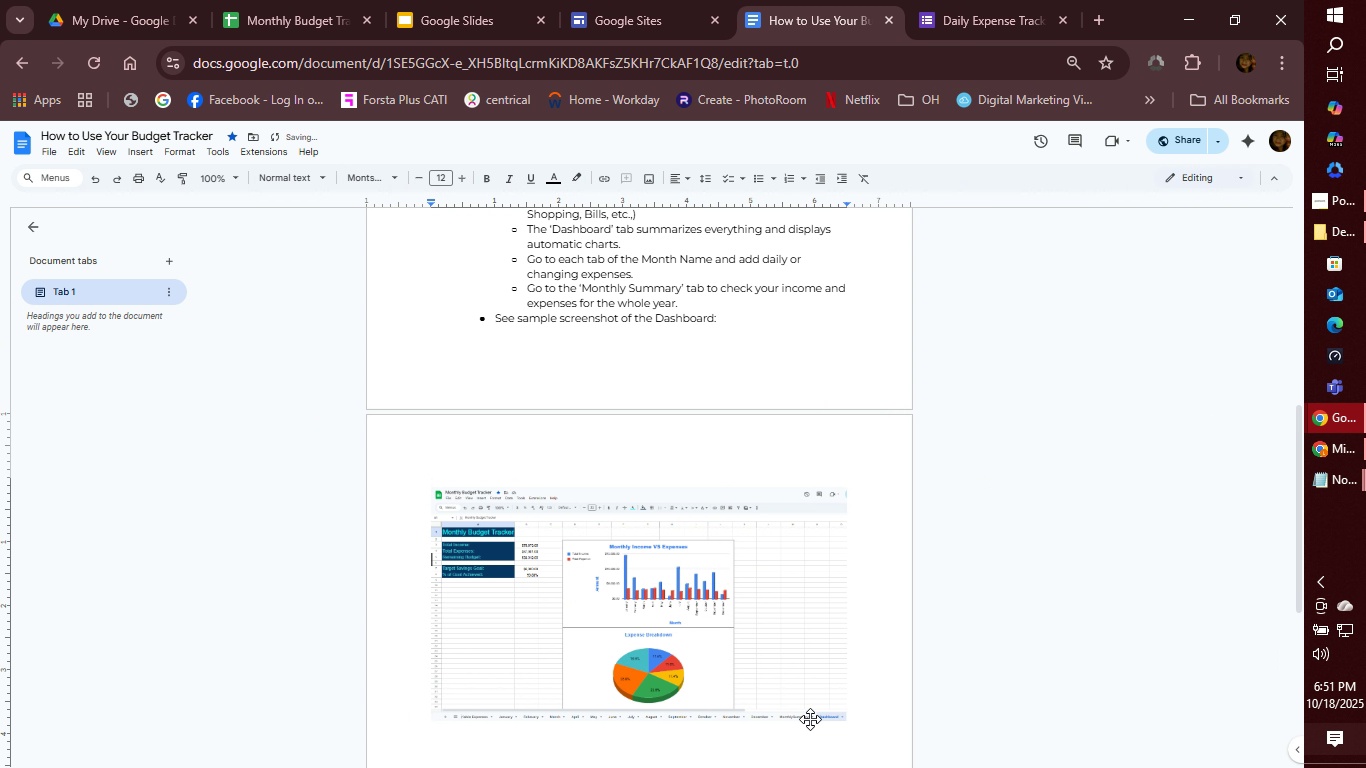 
key(Enter)
 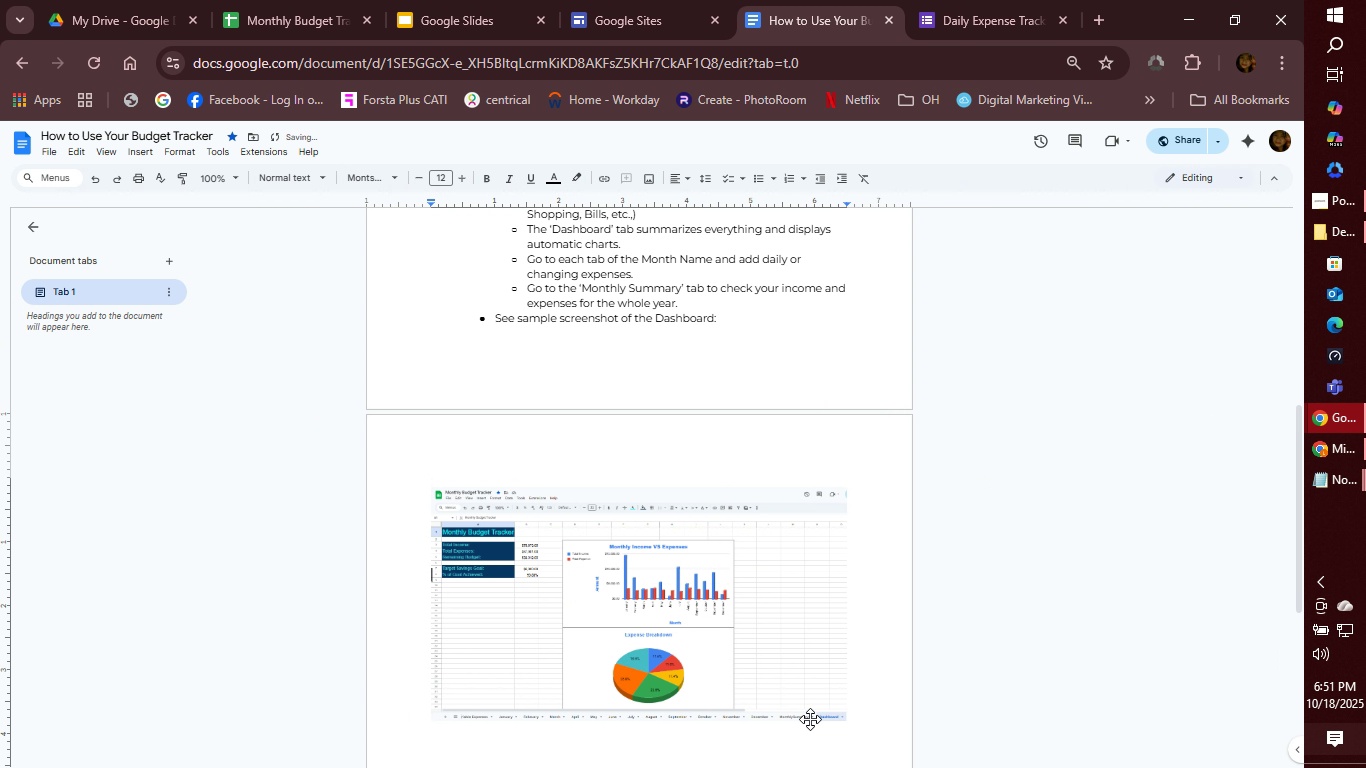 
key(Enter)
 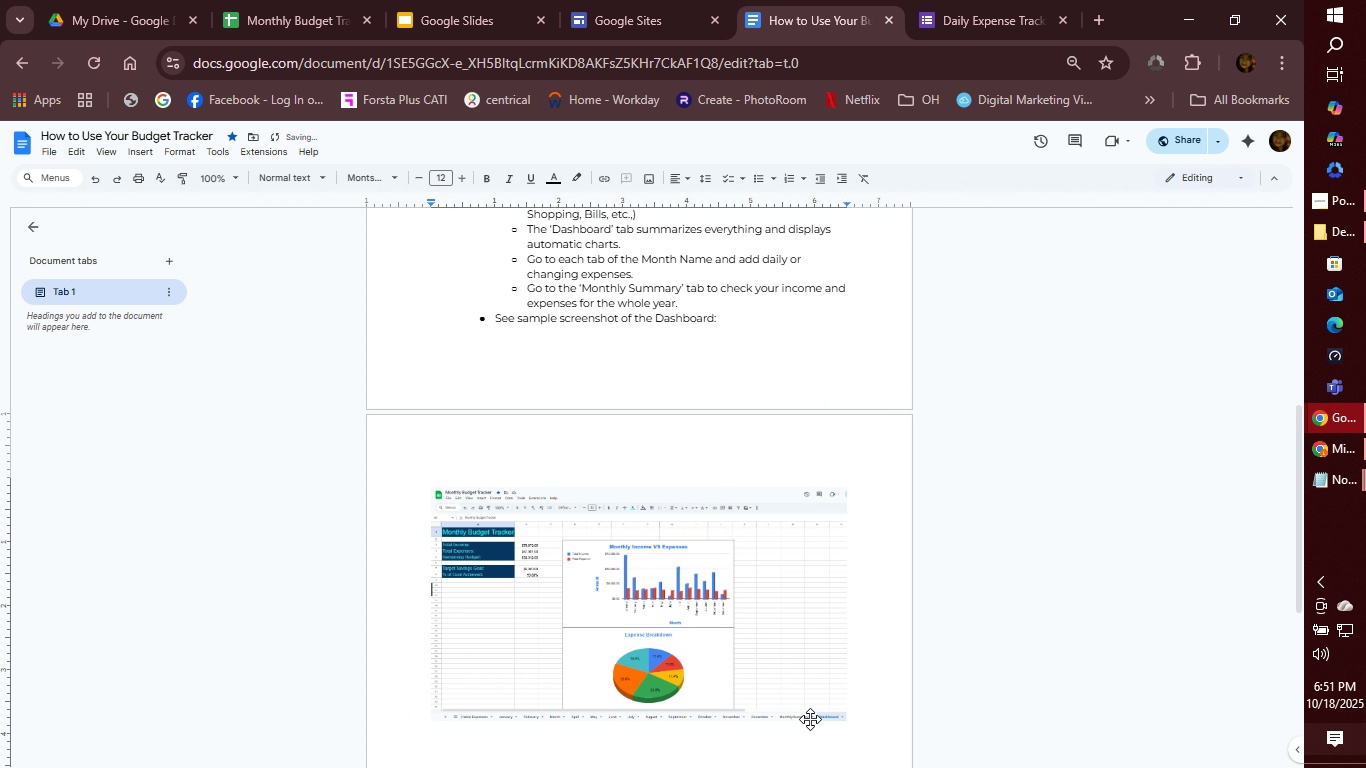 
key(Enter)
 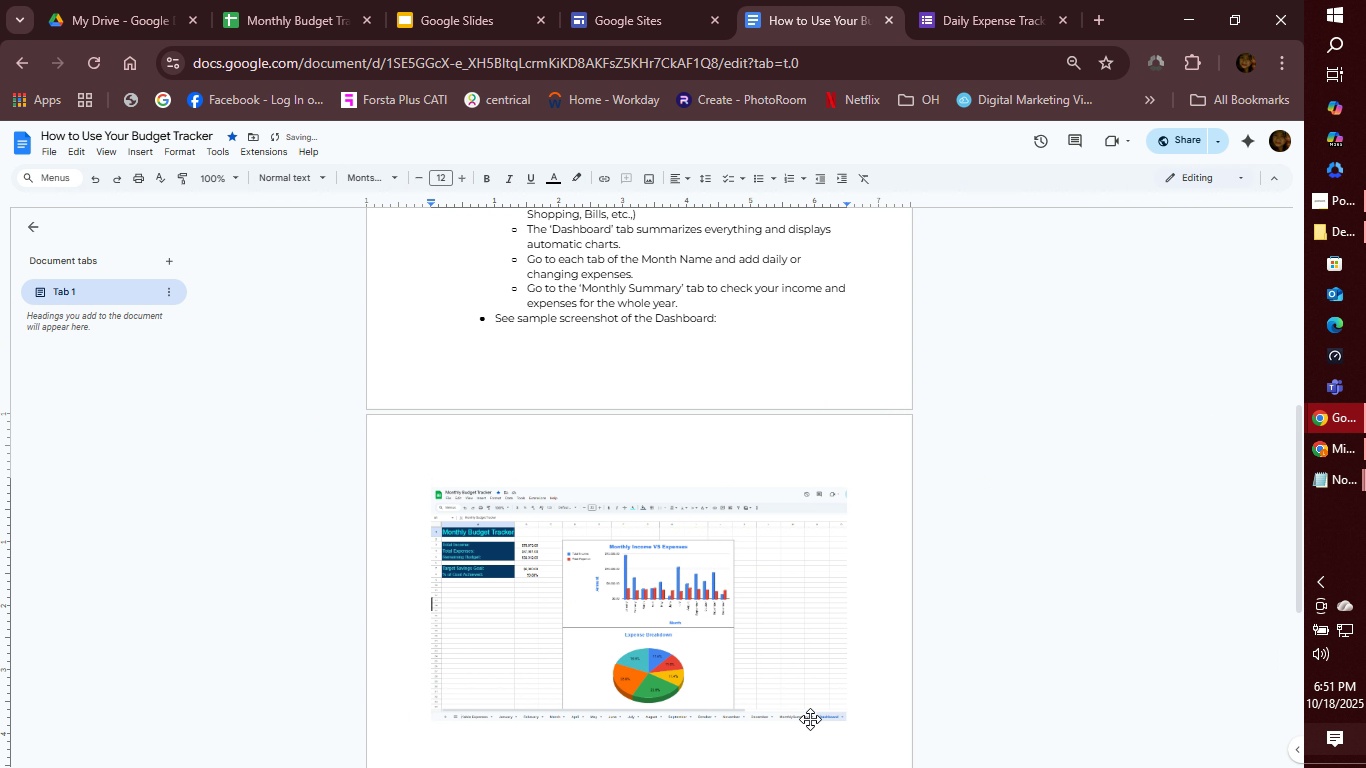 
key(Enter)
 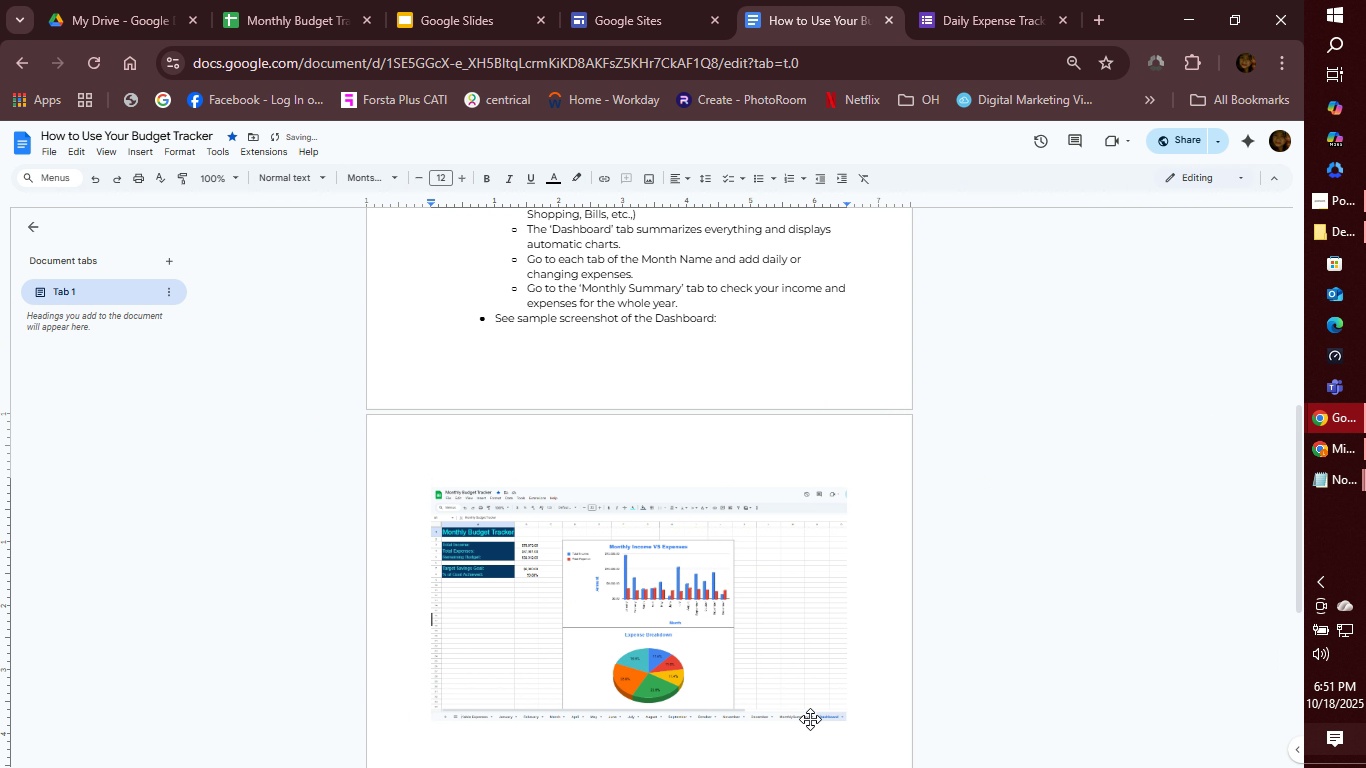 
key(Enter)
 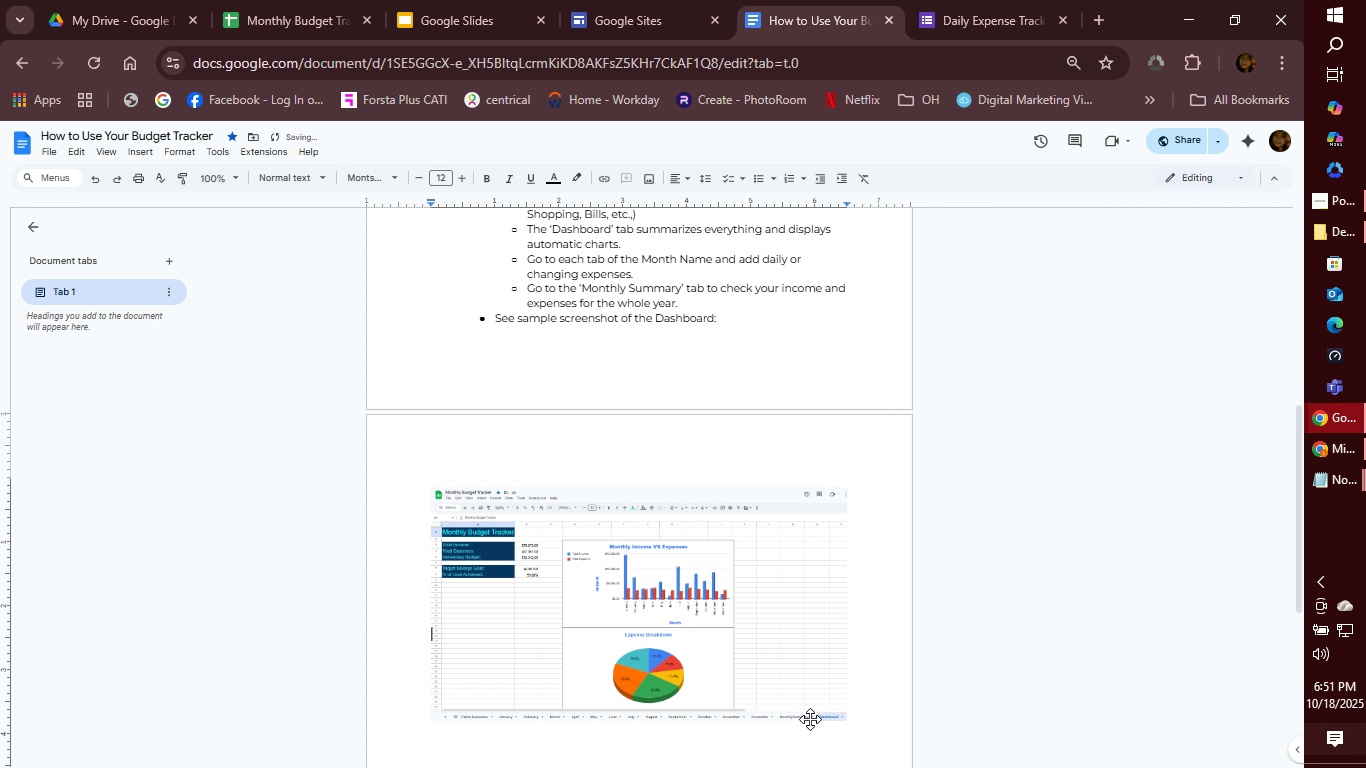 
key(Enter)
 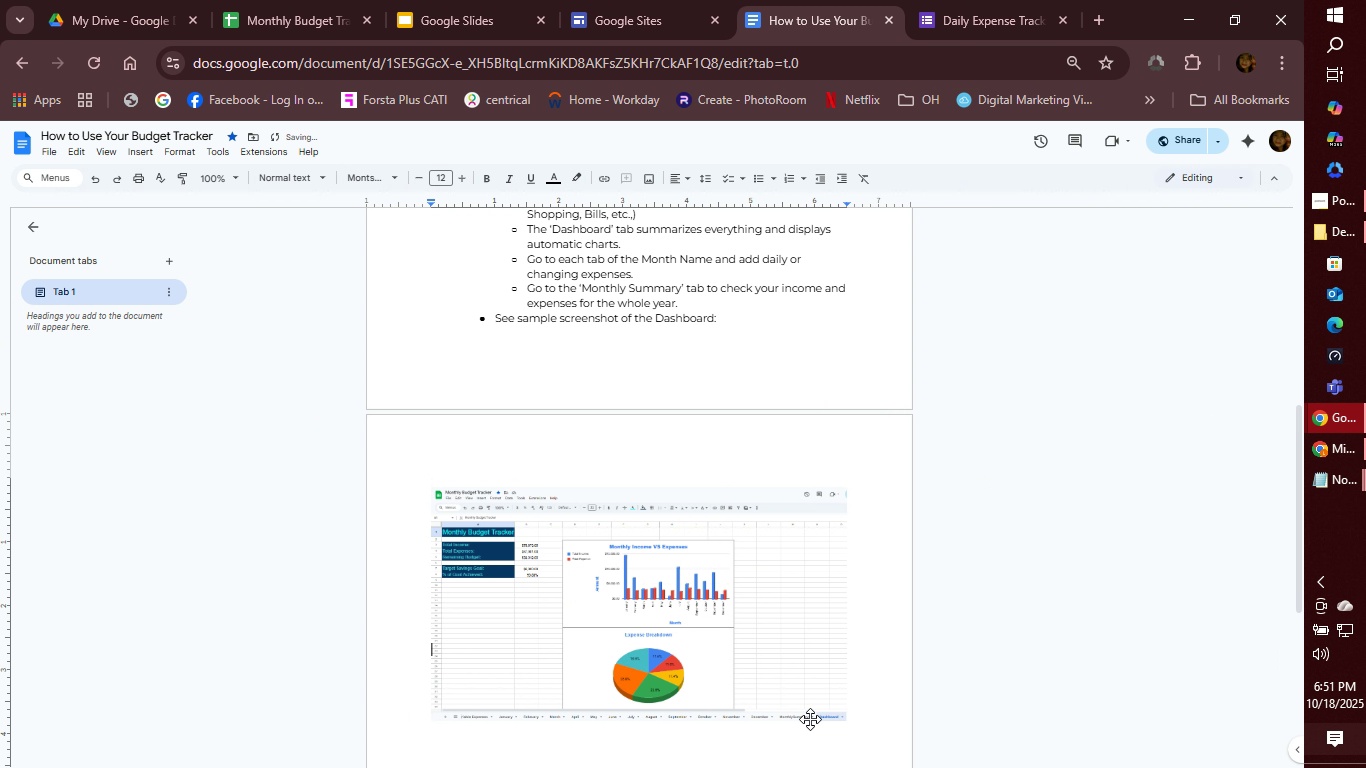 
key(Enter)
 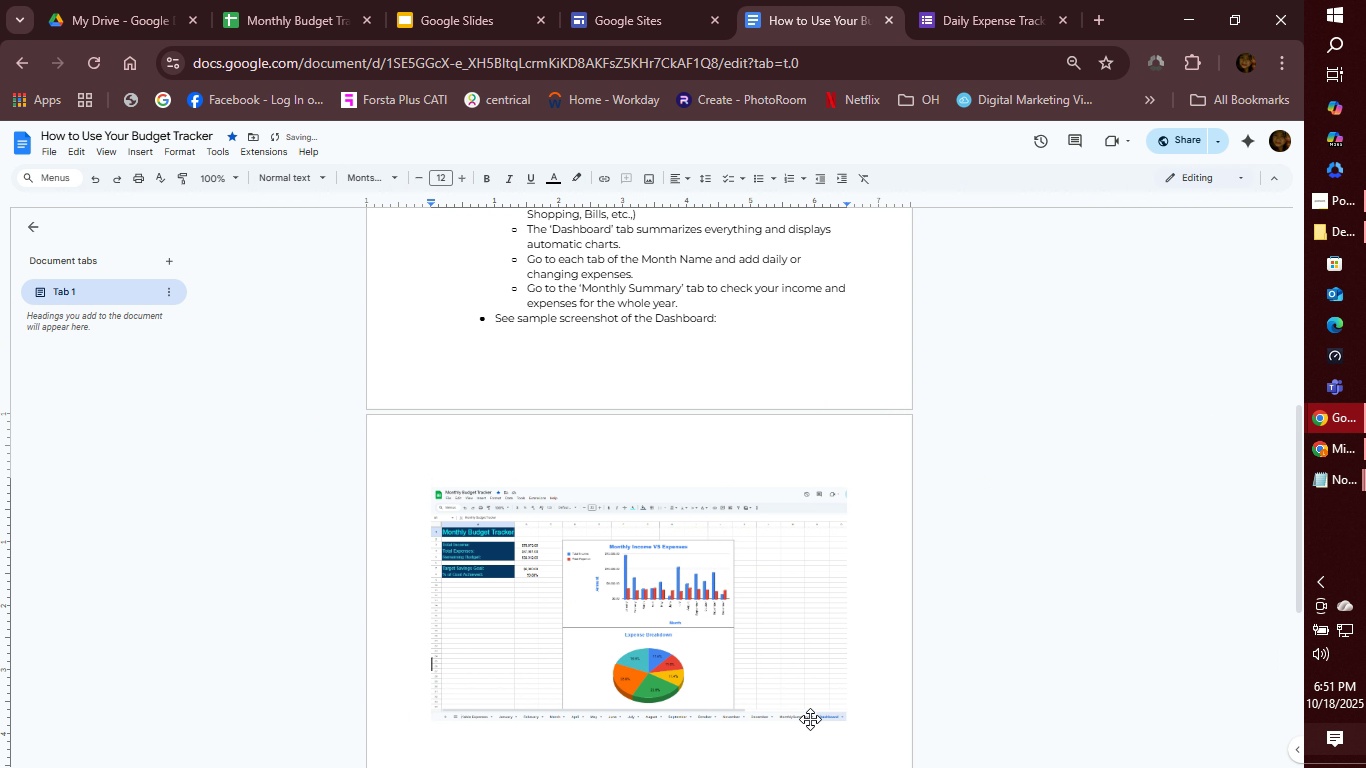 
key(Enter)
 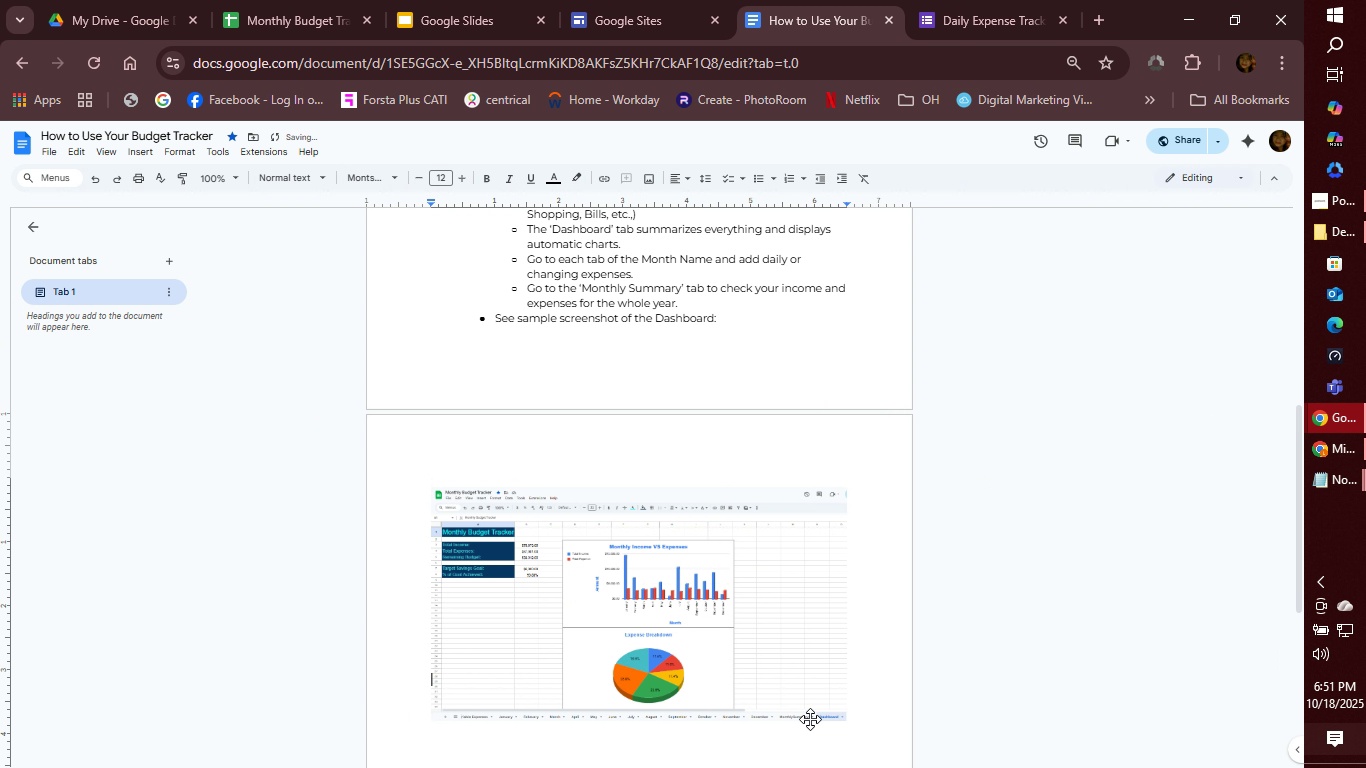 
key(Enter)
 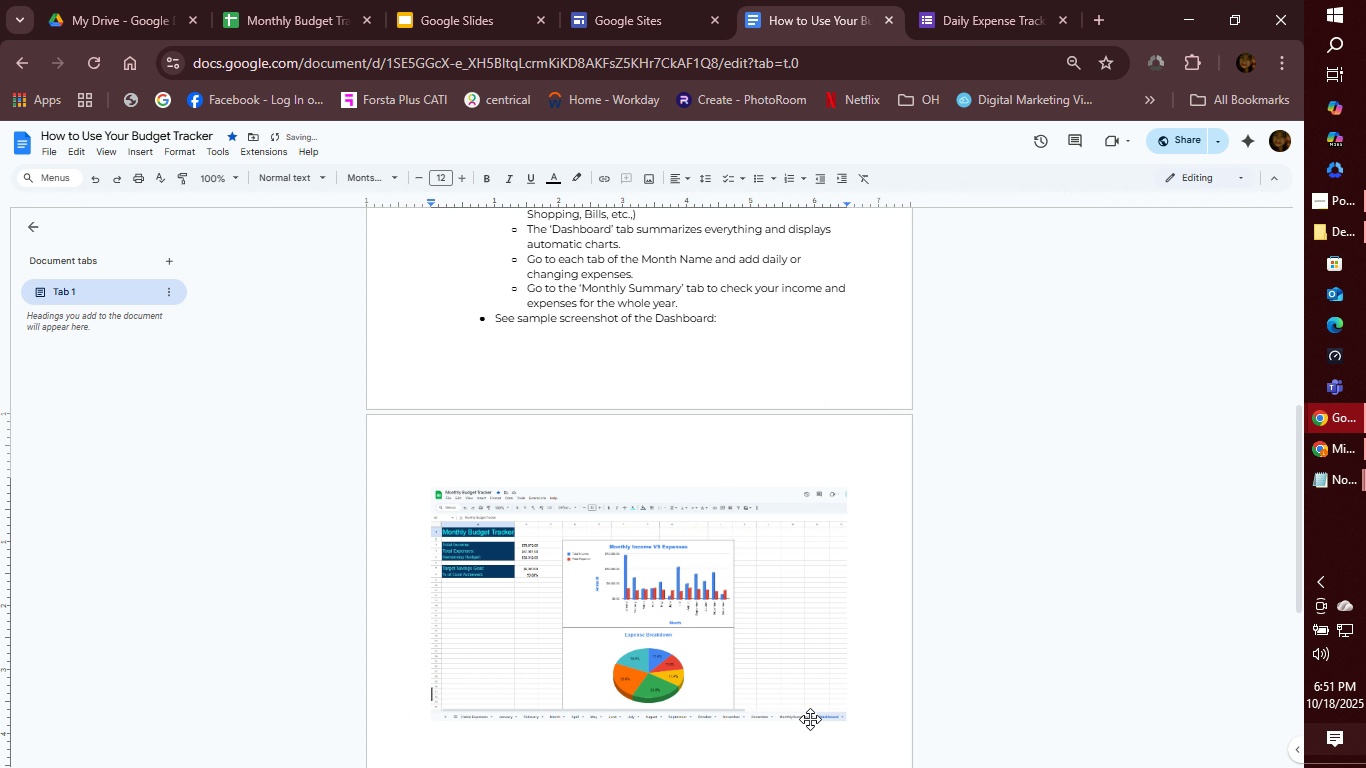 
key(Enter)
 